 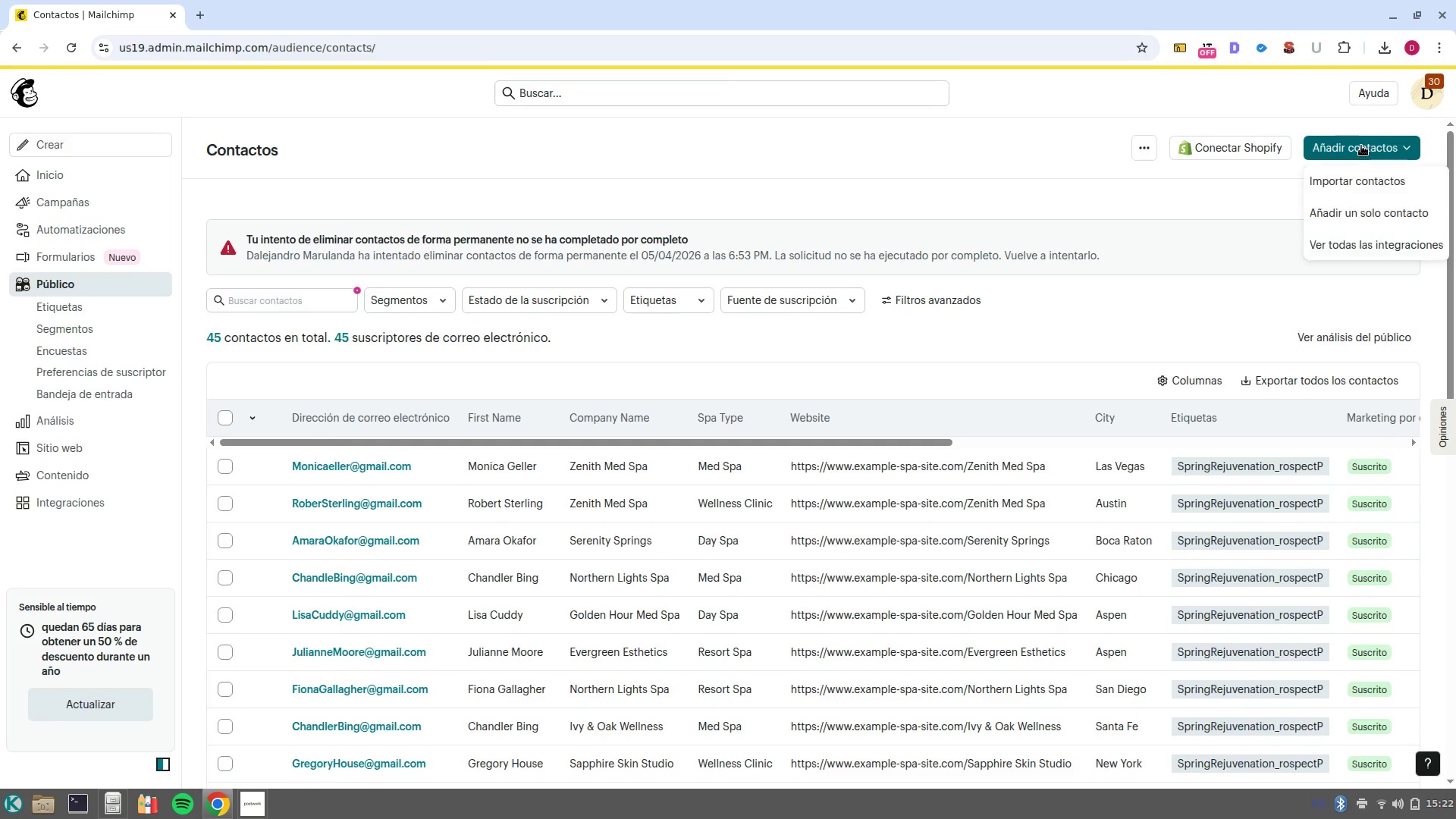 
left_click([1367, 186])
 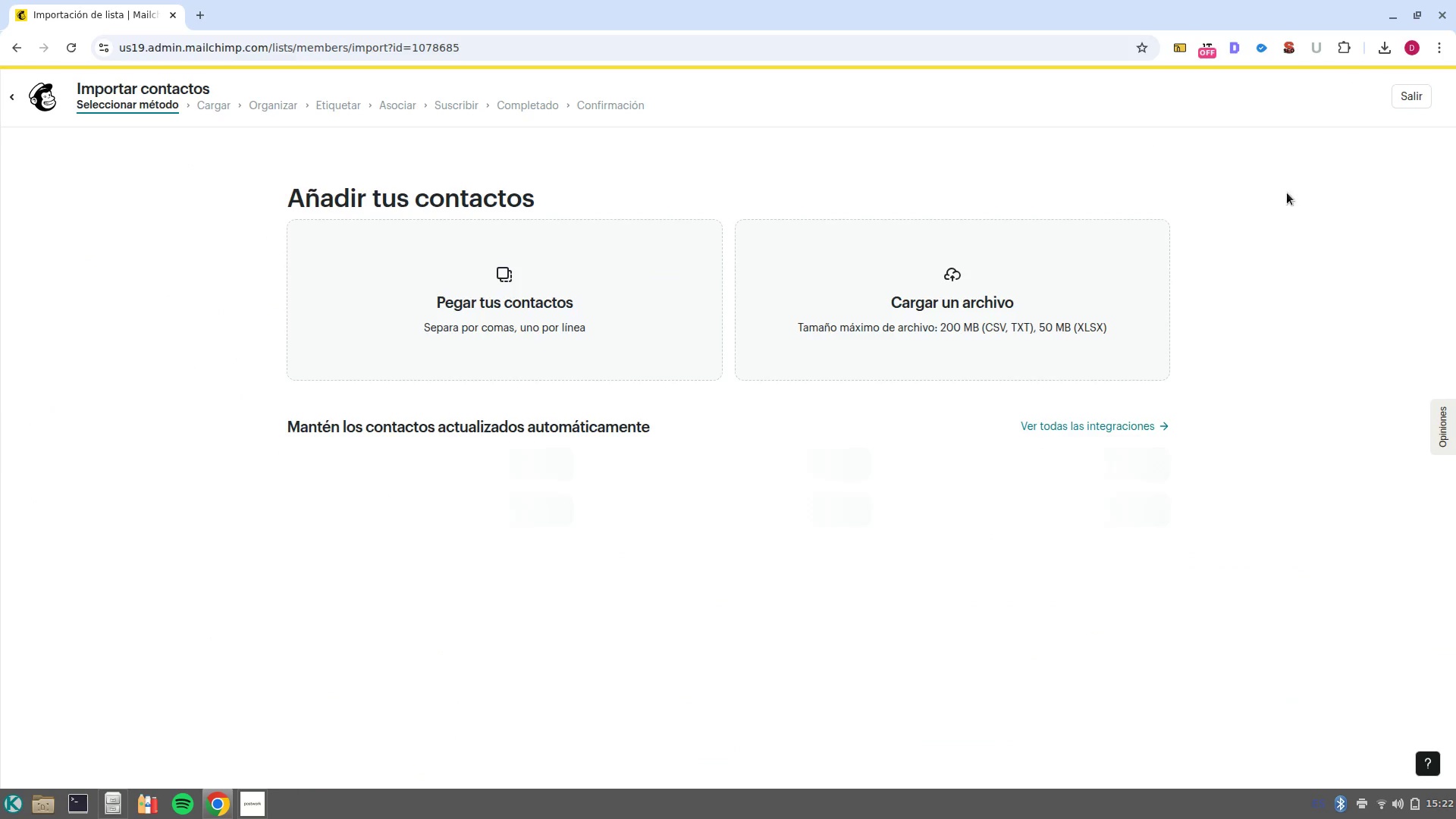 
left_click([949, 325])
 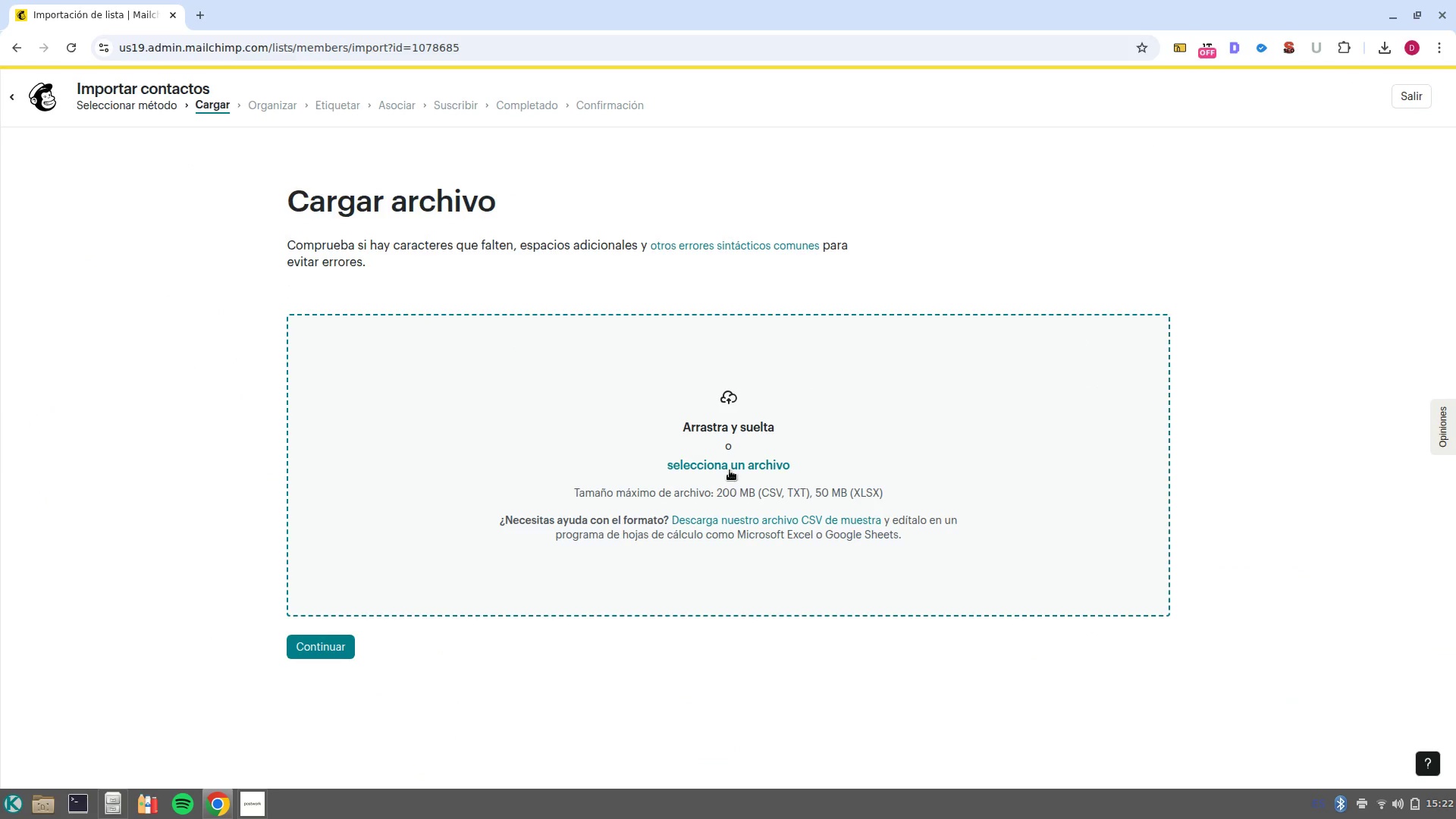 
left_click([730, 469])
 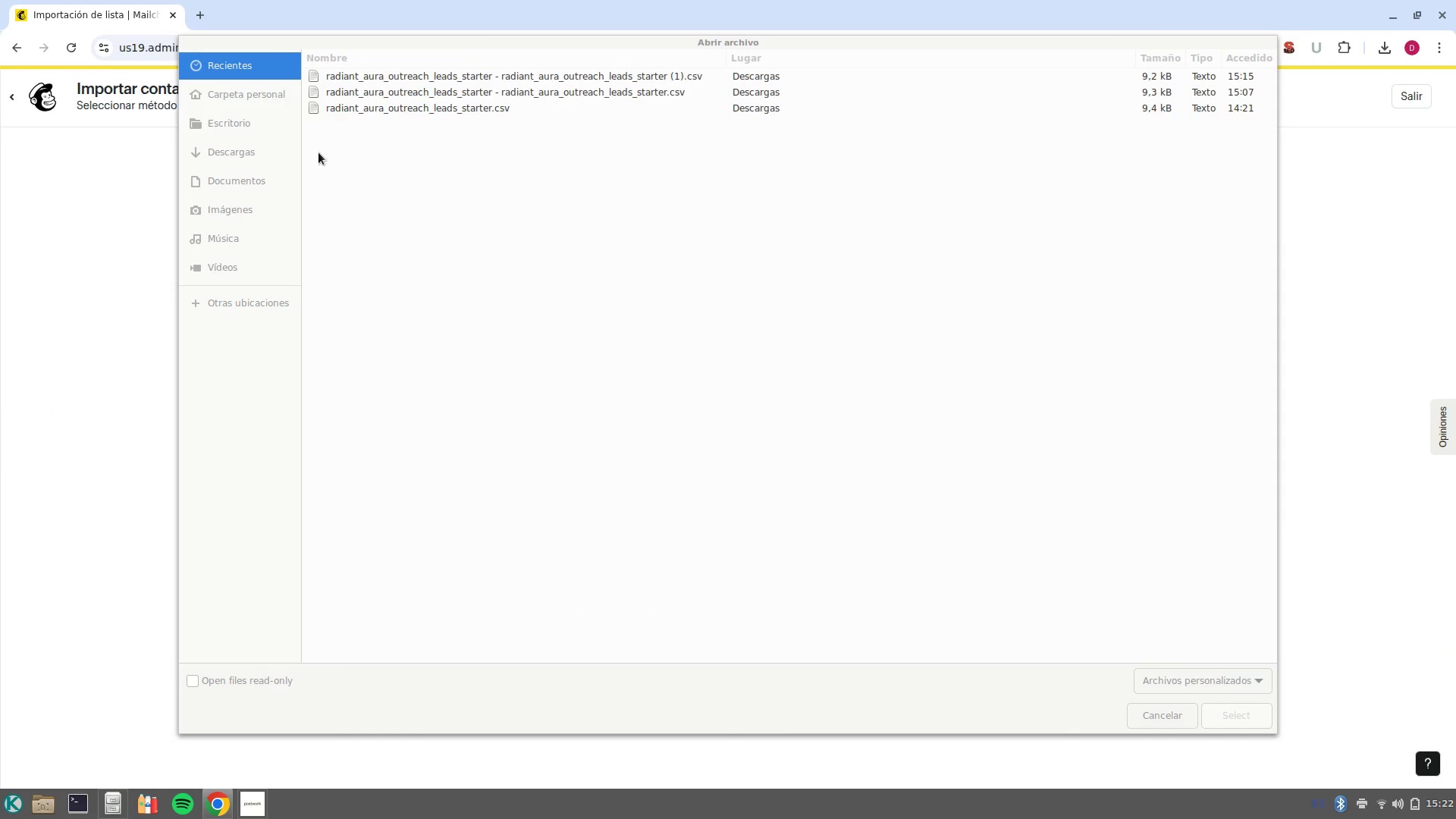 
left_click([237, 152])
 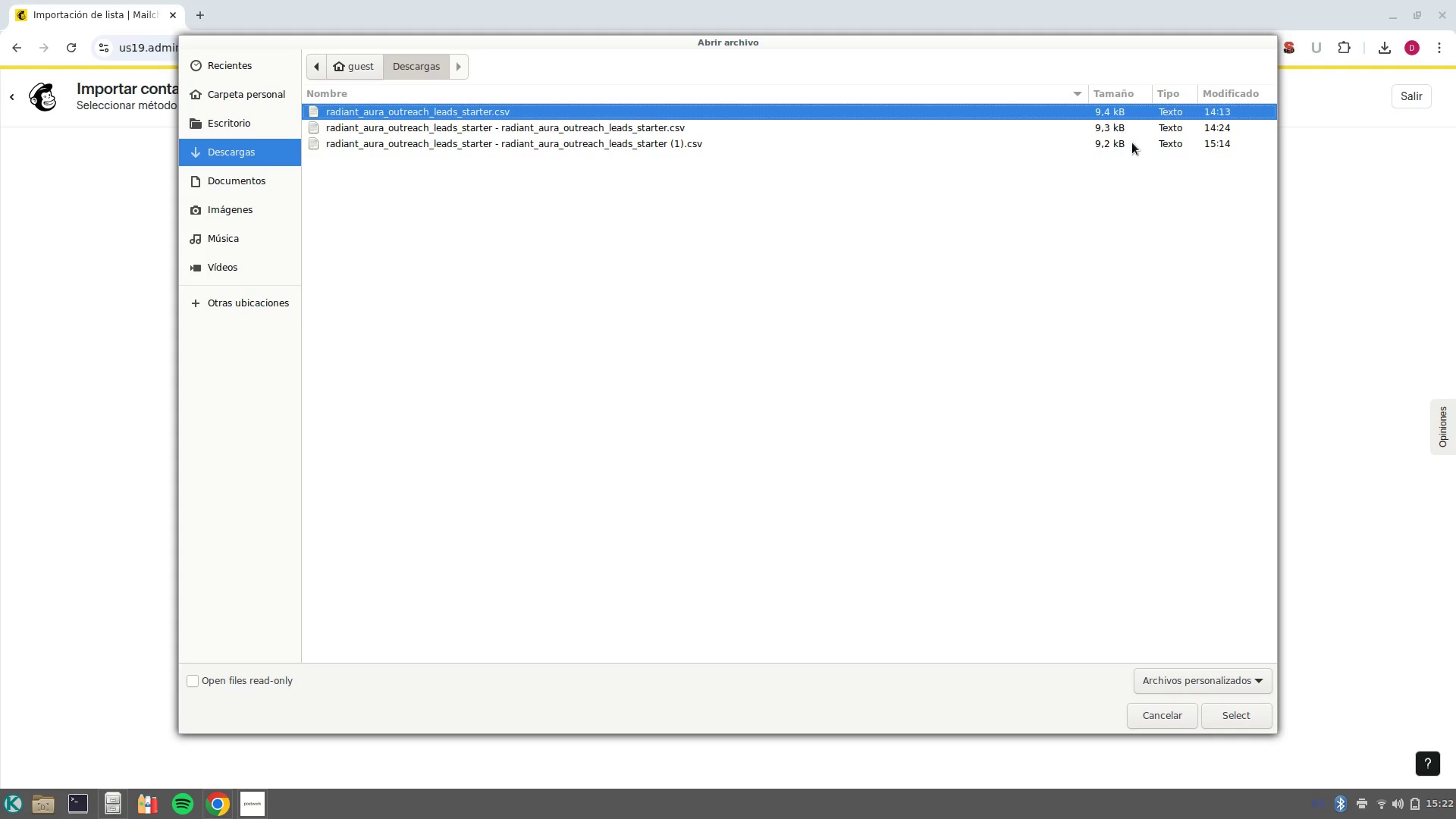 
left_click([1132, 143])
 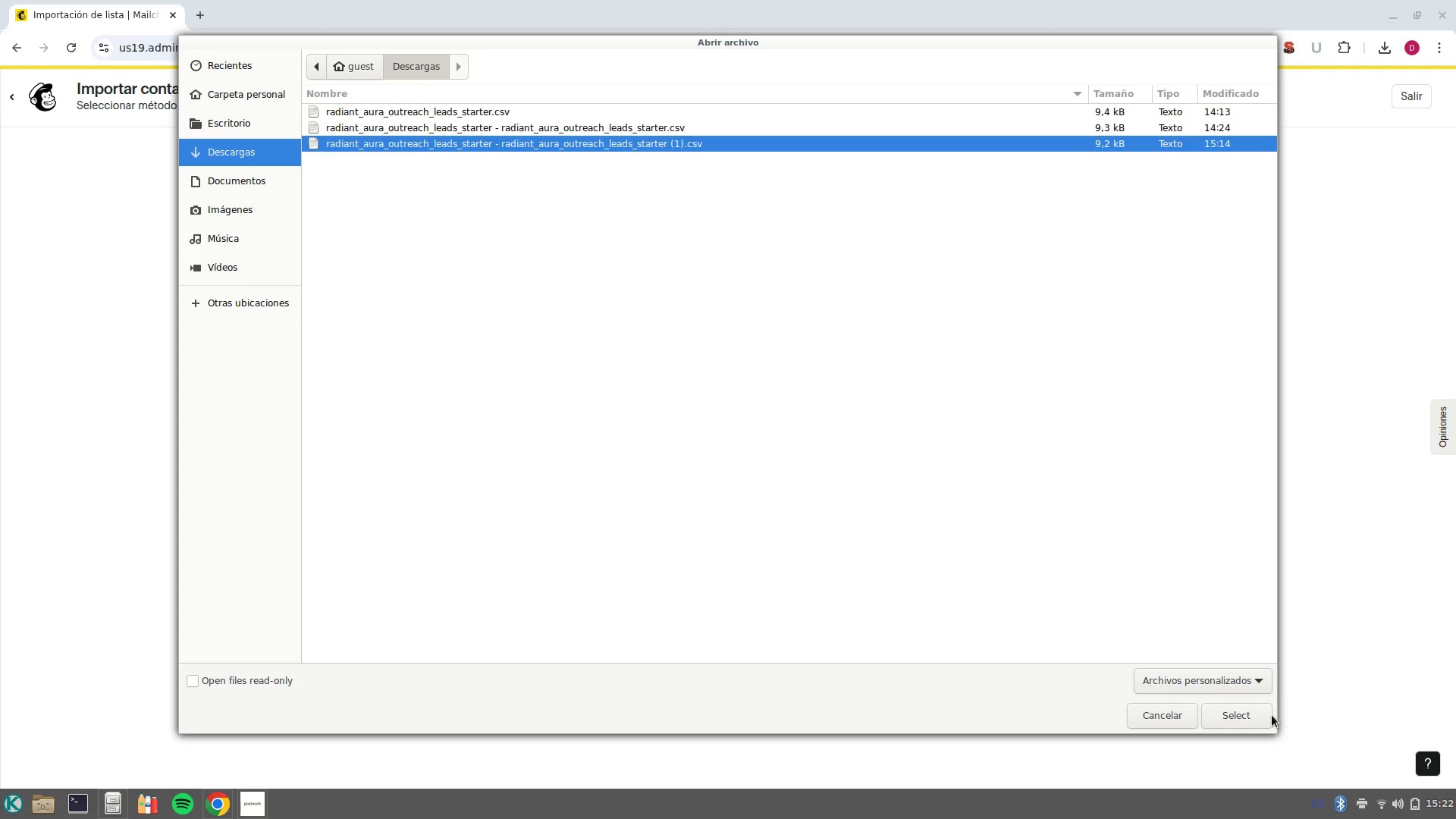 
left_click([1266, 708])
 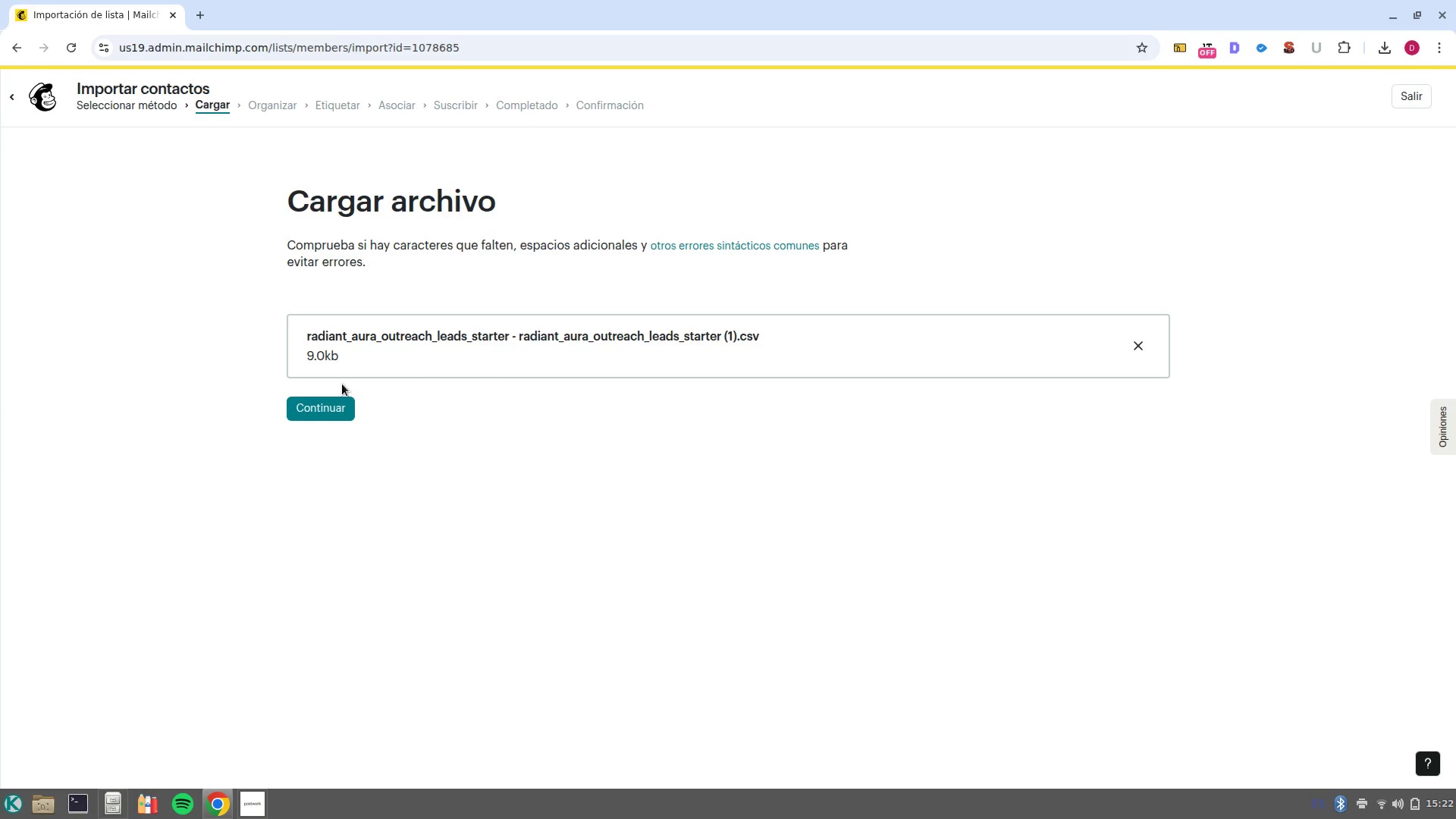 
left_click([318, 413])
 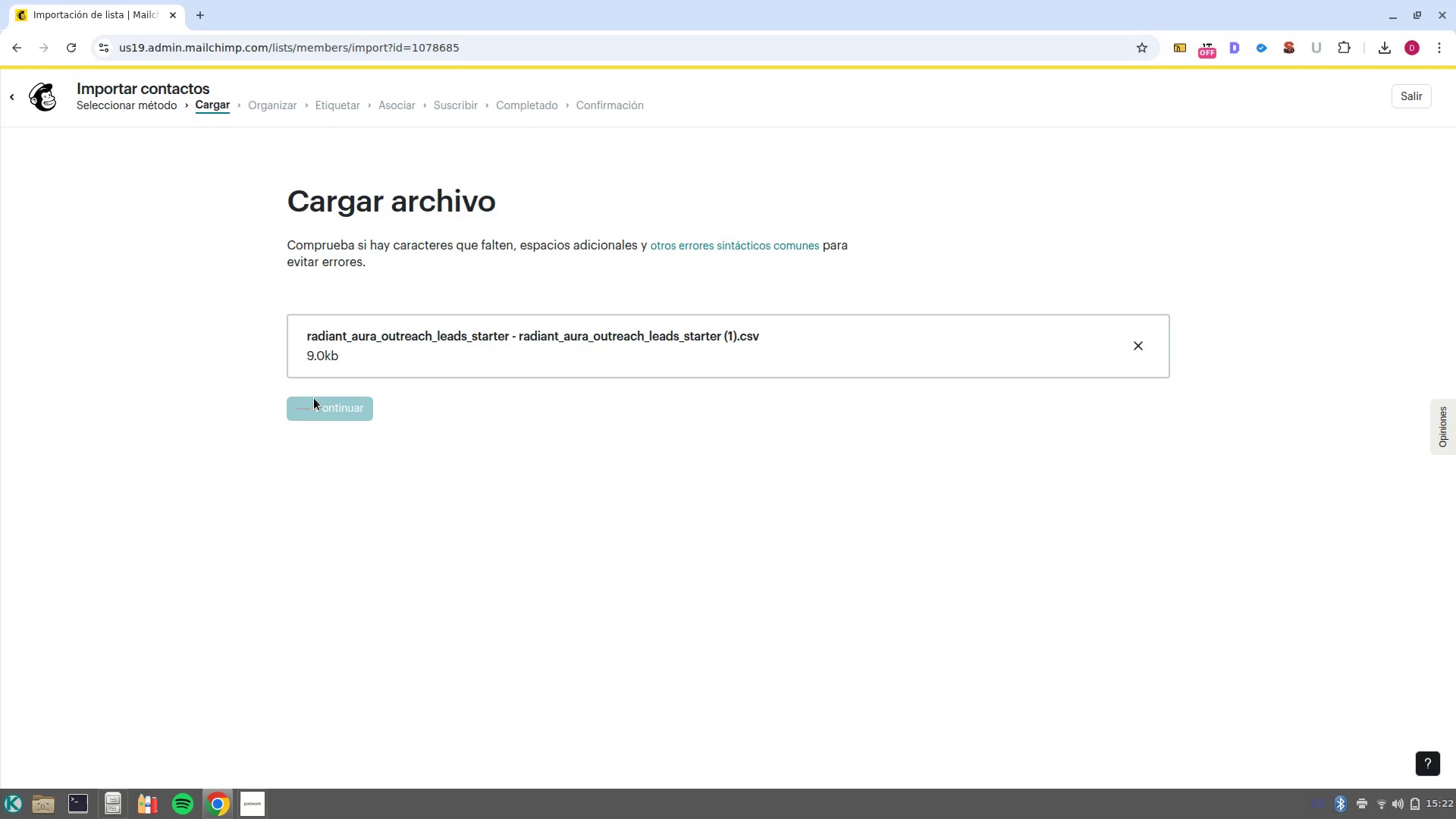 
wait(7.42)
 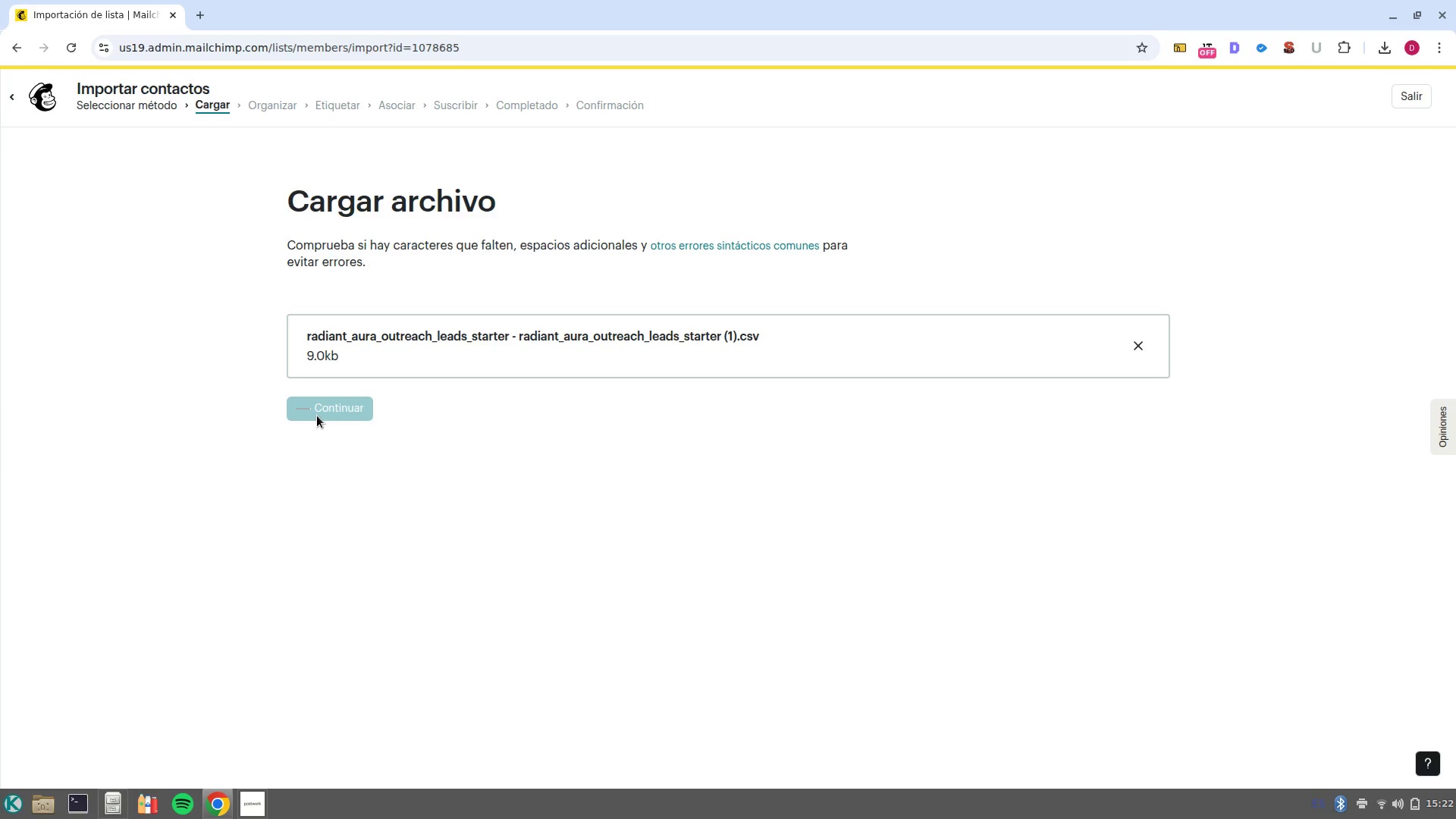 
left_click([316, 670])
 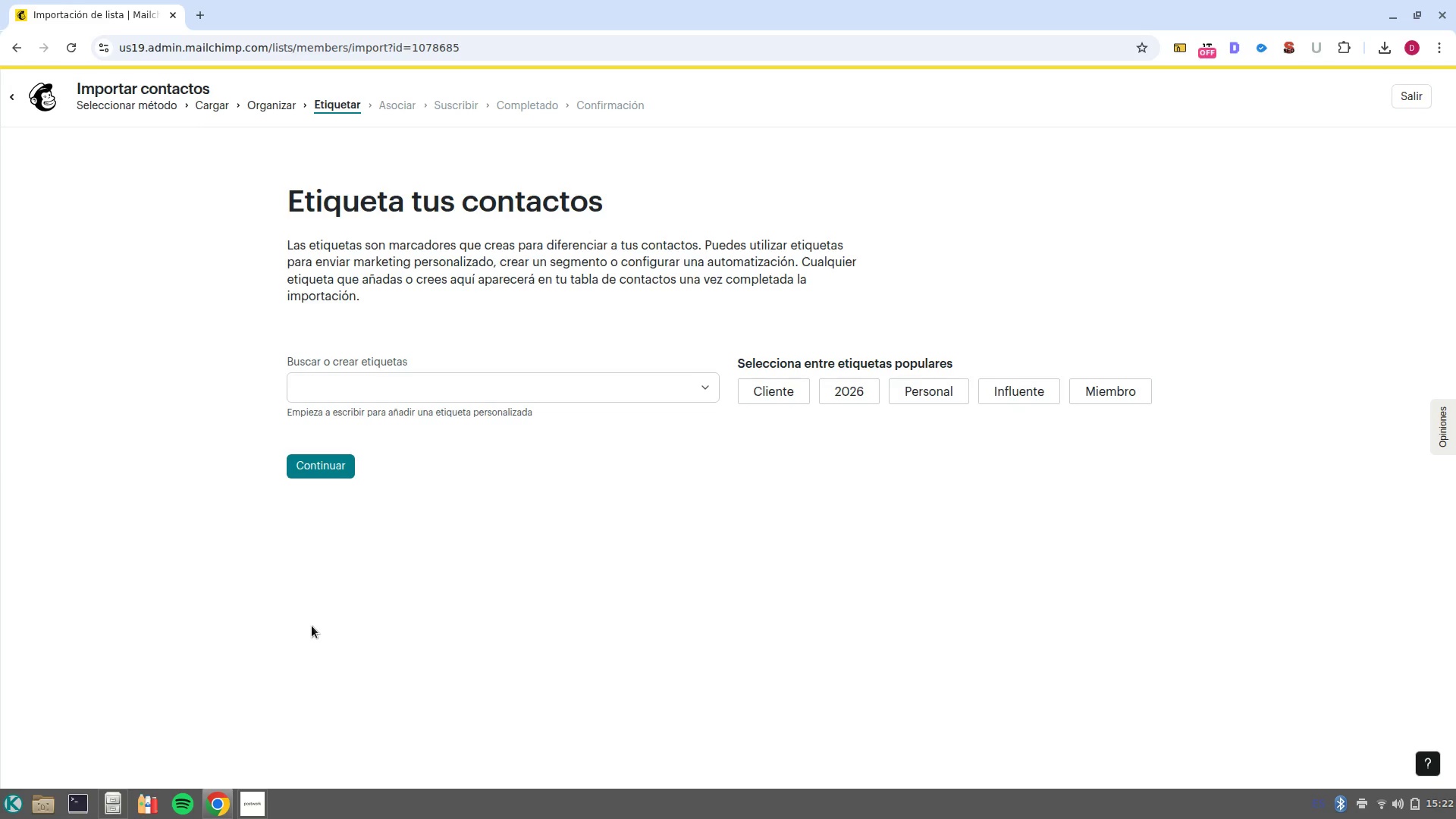 
left_click([411, 386])
 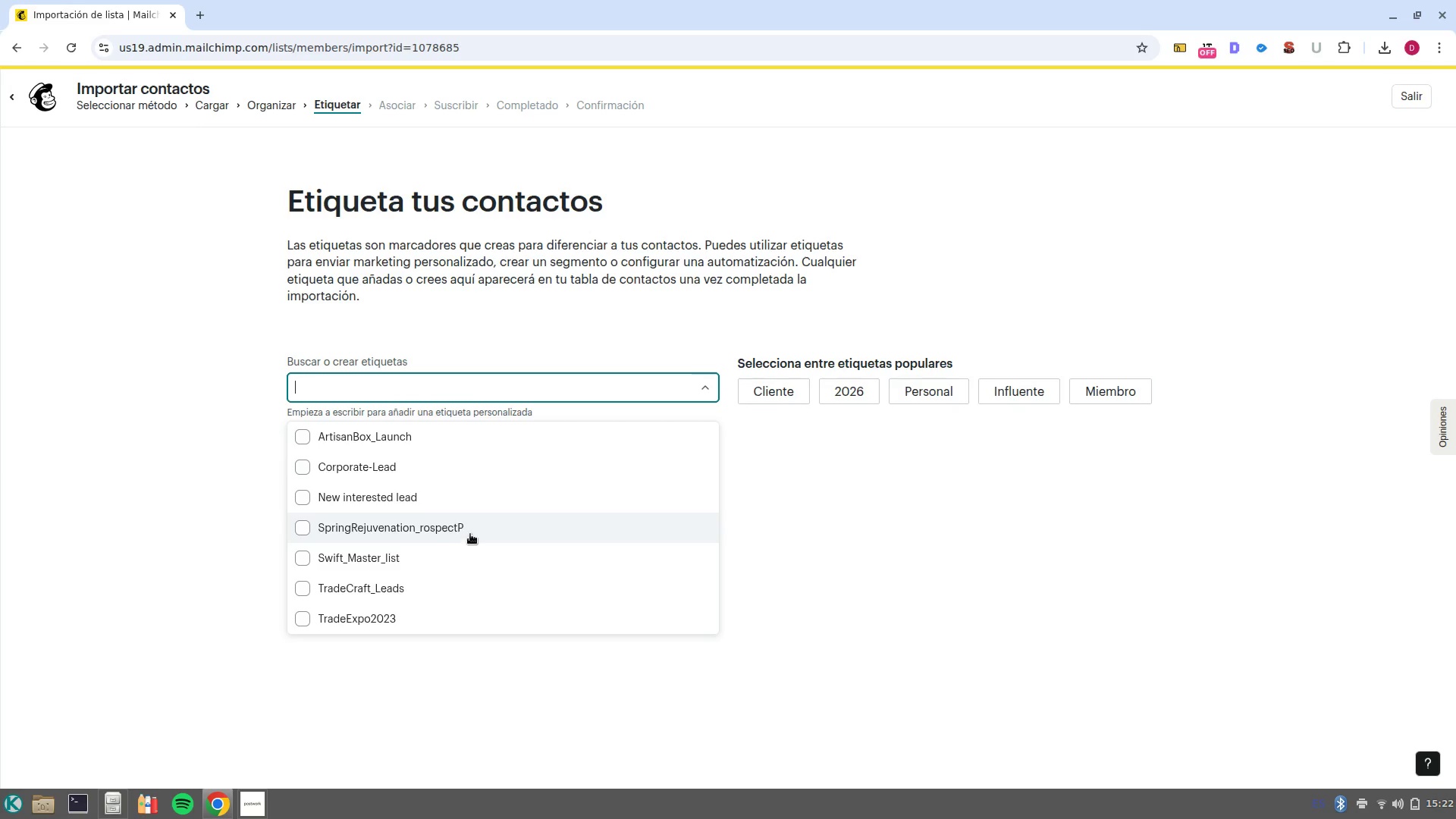 
left_click([470, 524])
 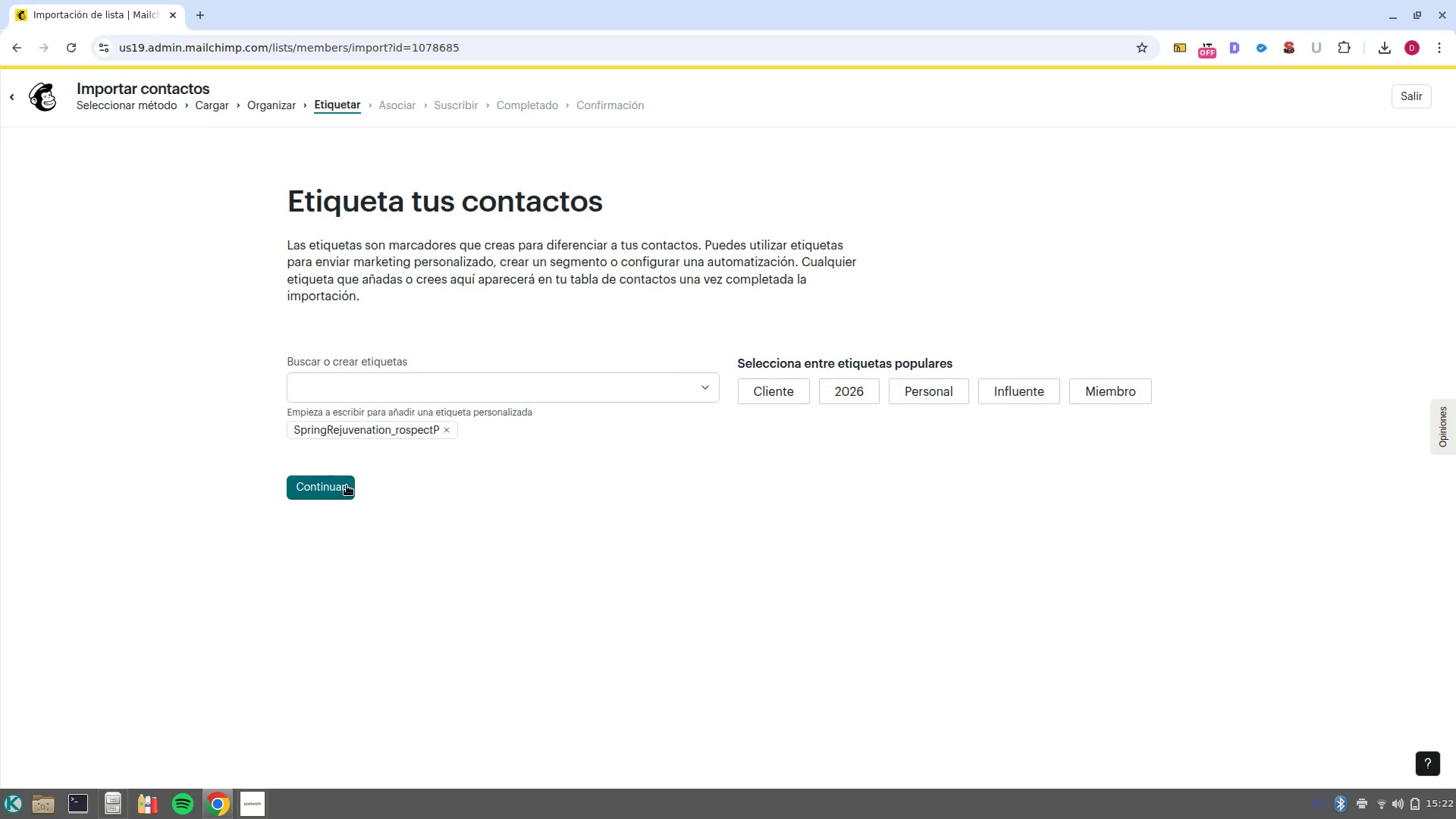 
left_click([347, 485])
 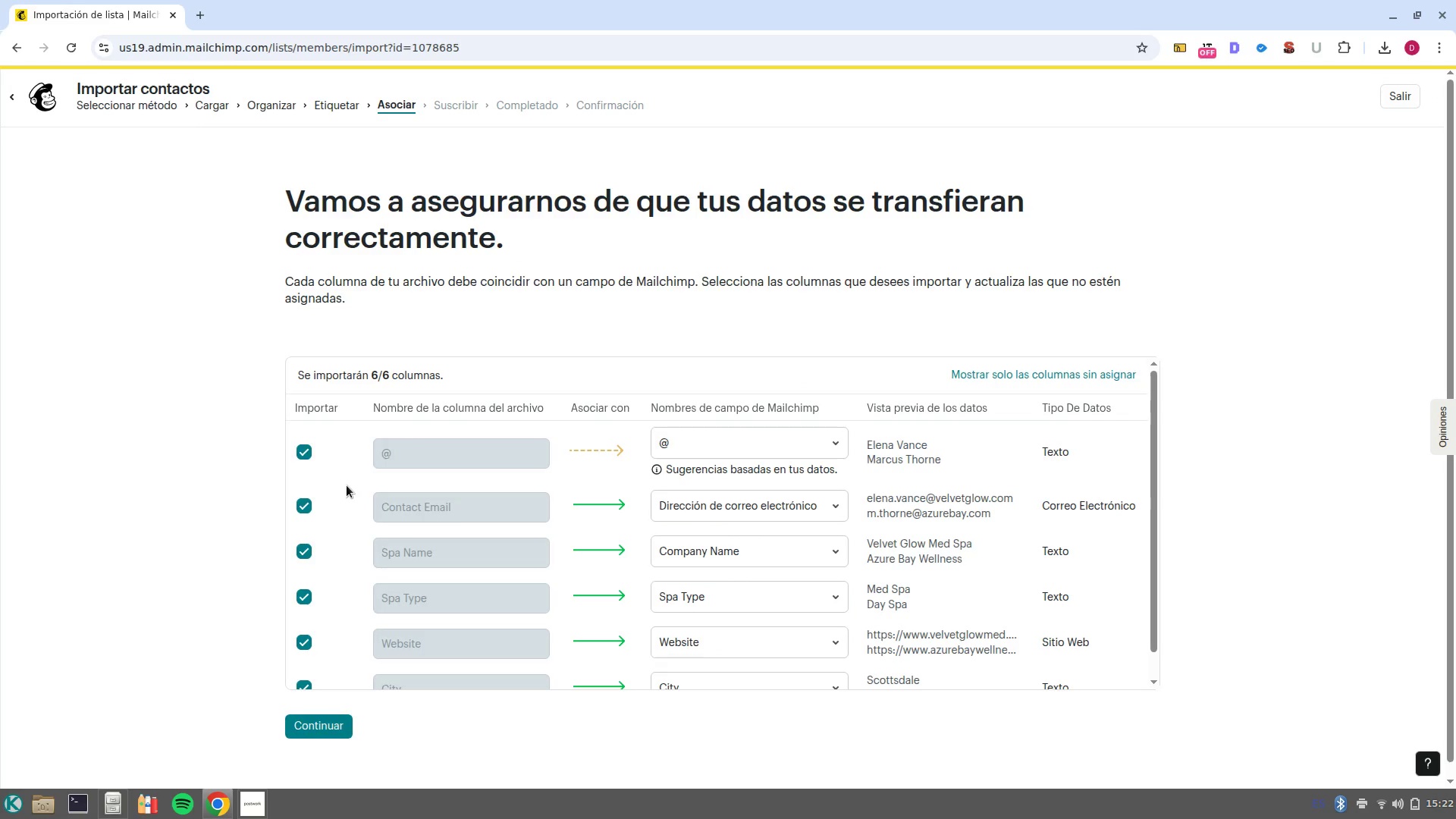 
scroll: coordinate [552, 513], scroll_direction: down, amount: 4.0
 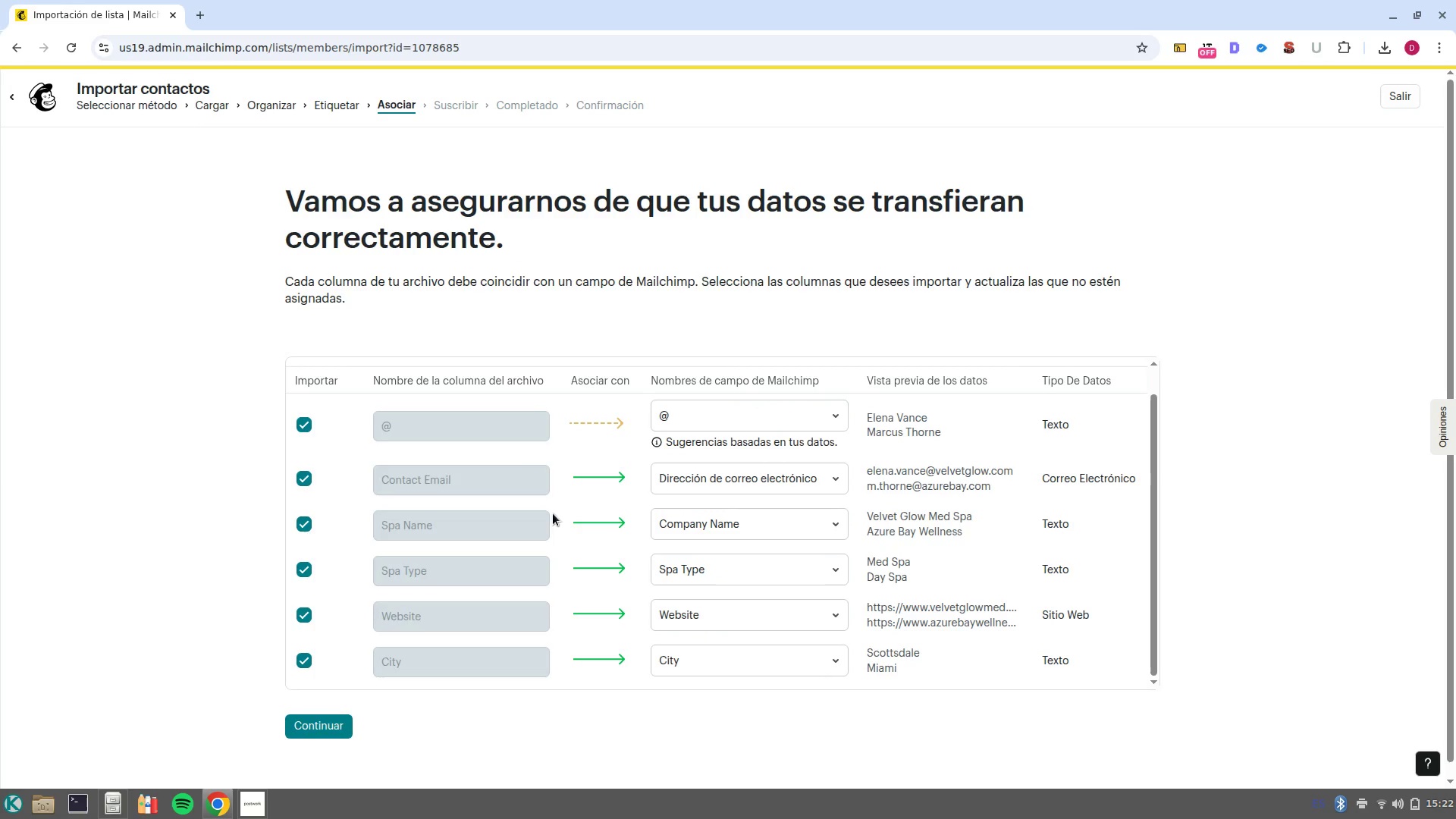 
left_click([736, 428])
 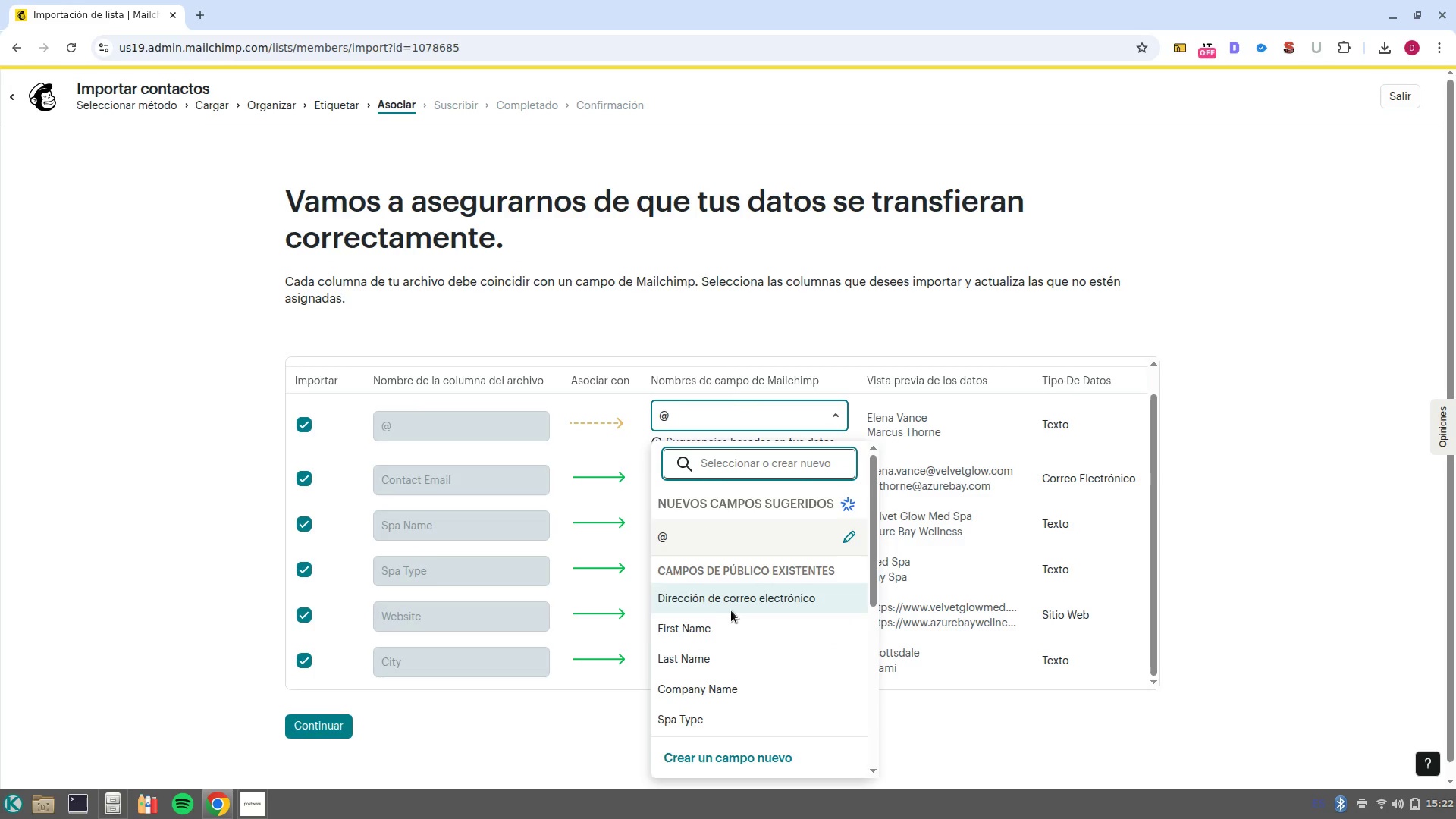 
left_click([731, 624])
 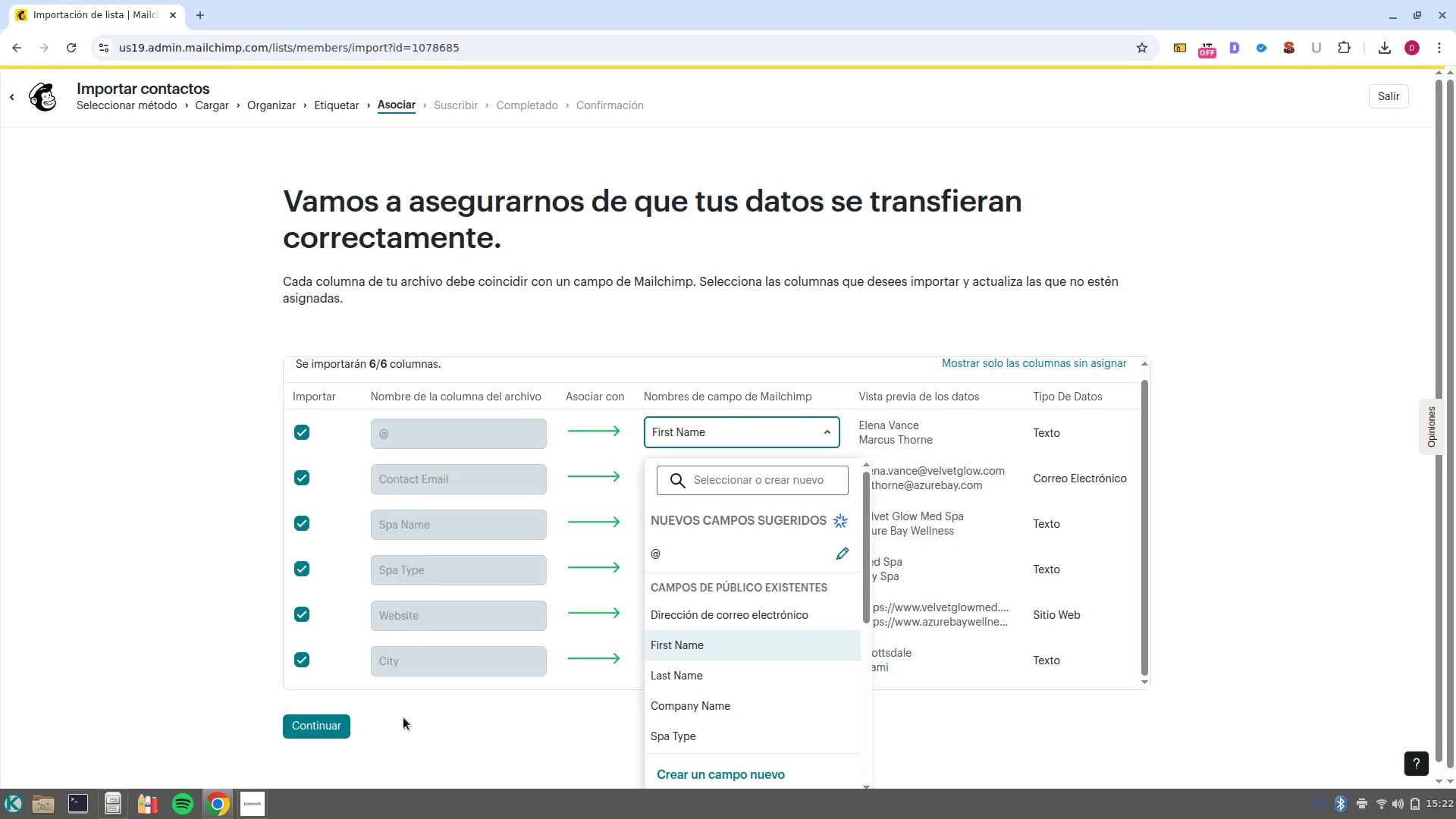 
left_click([420, 721])
 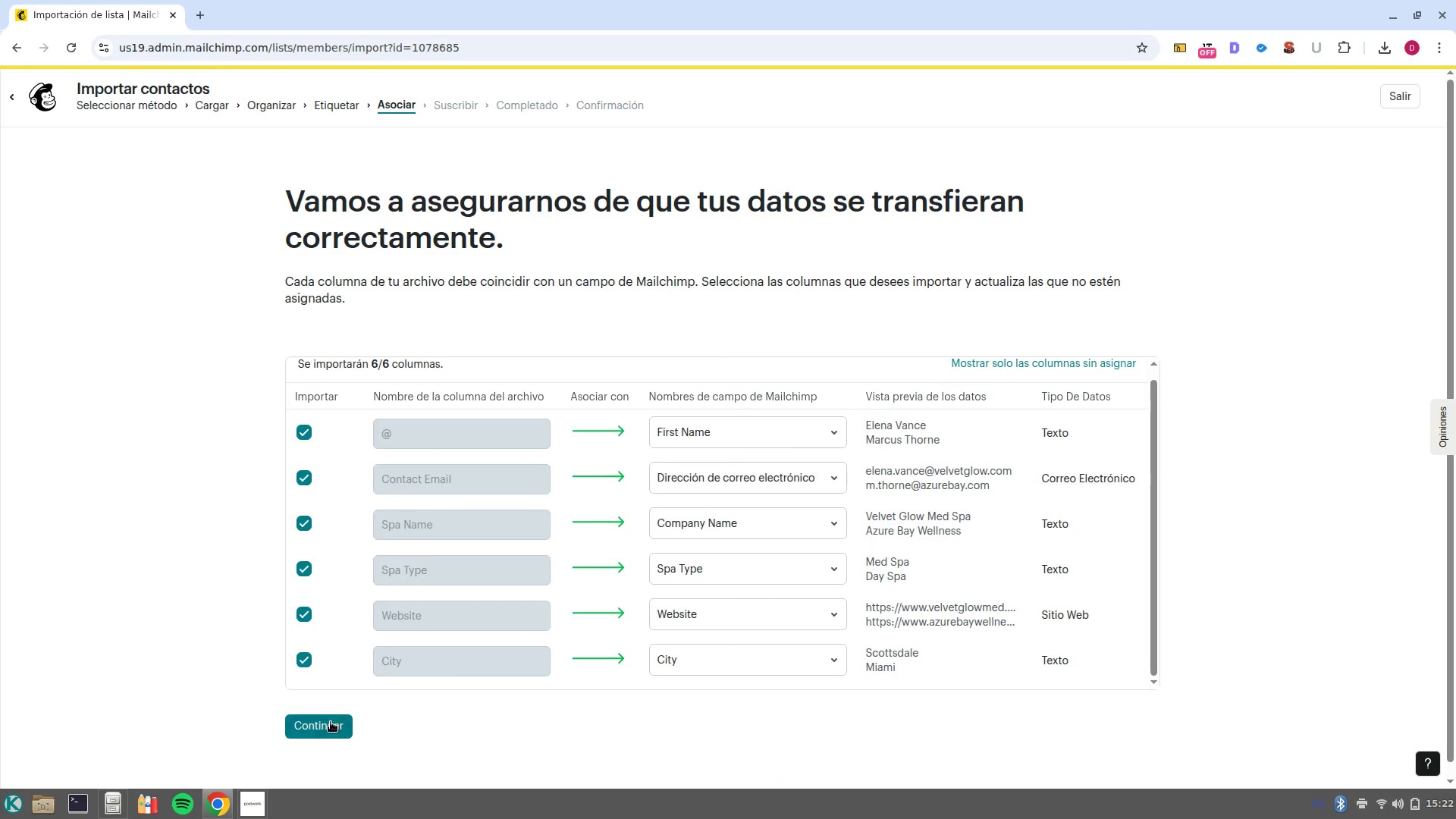 
left_click([332, 720])
 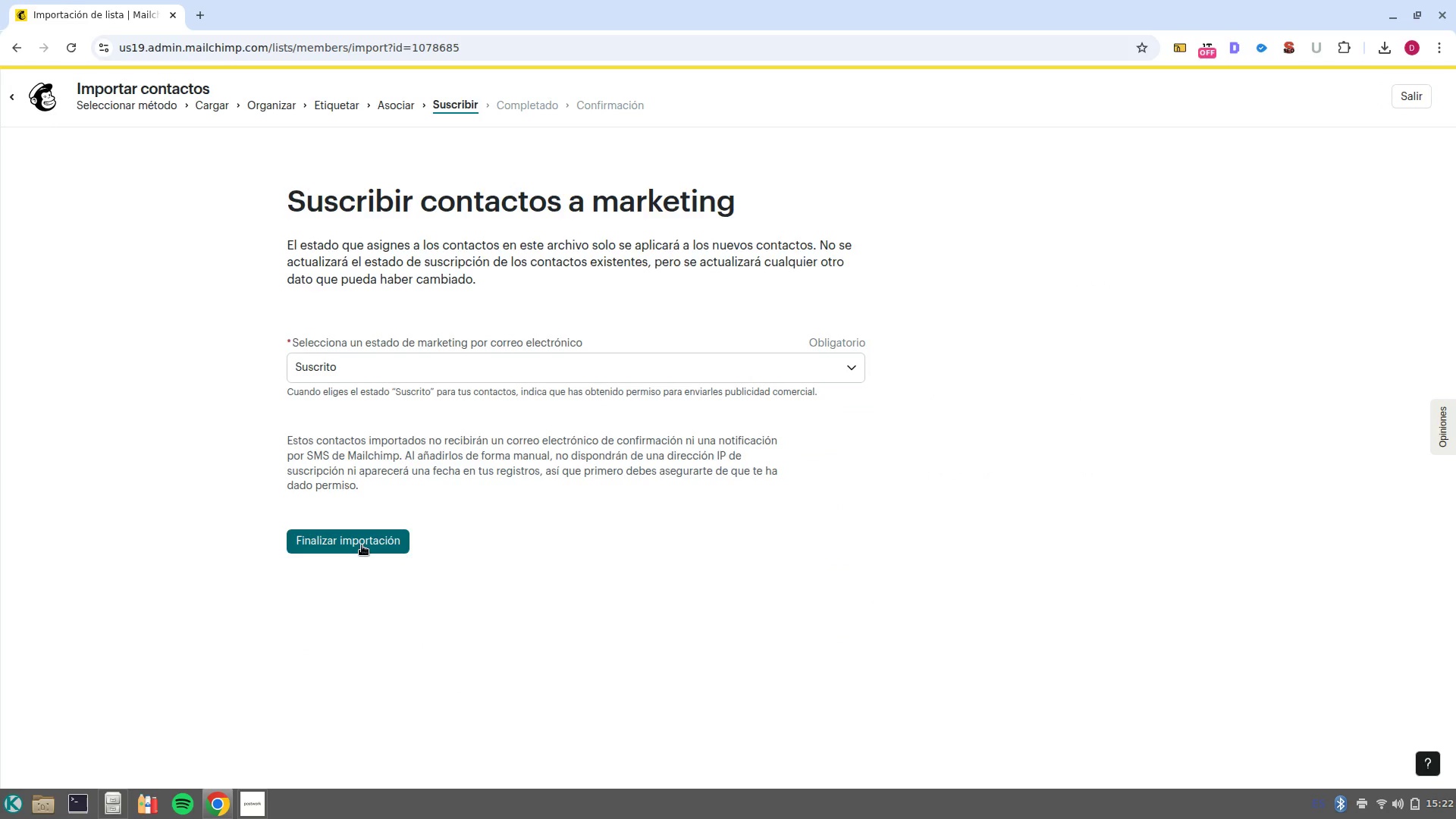 
wait(6.53)
 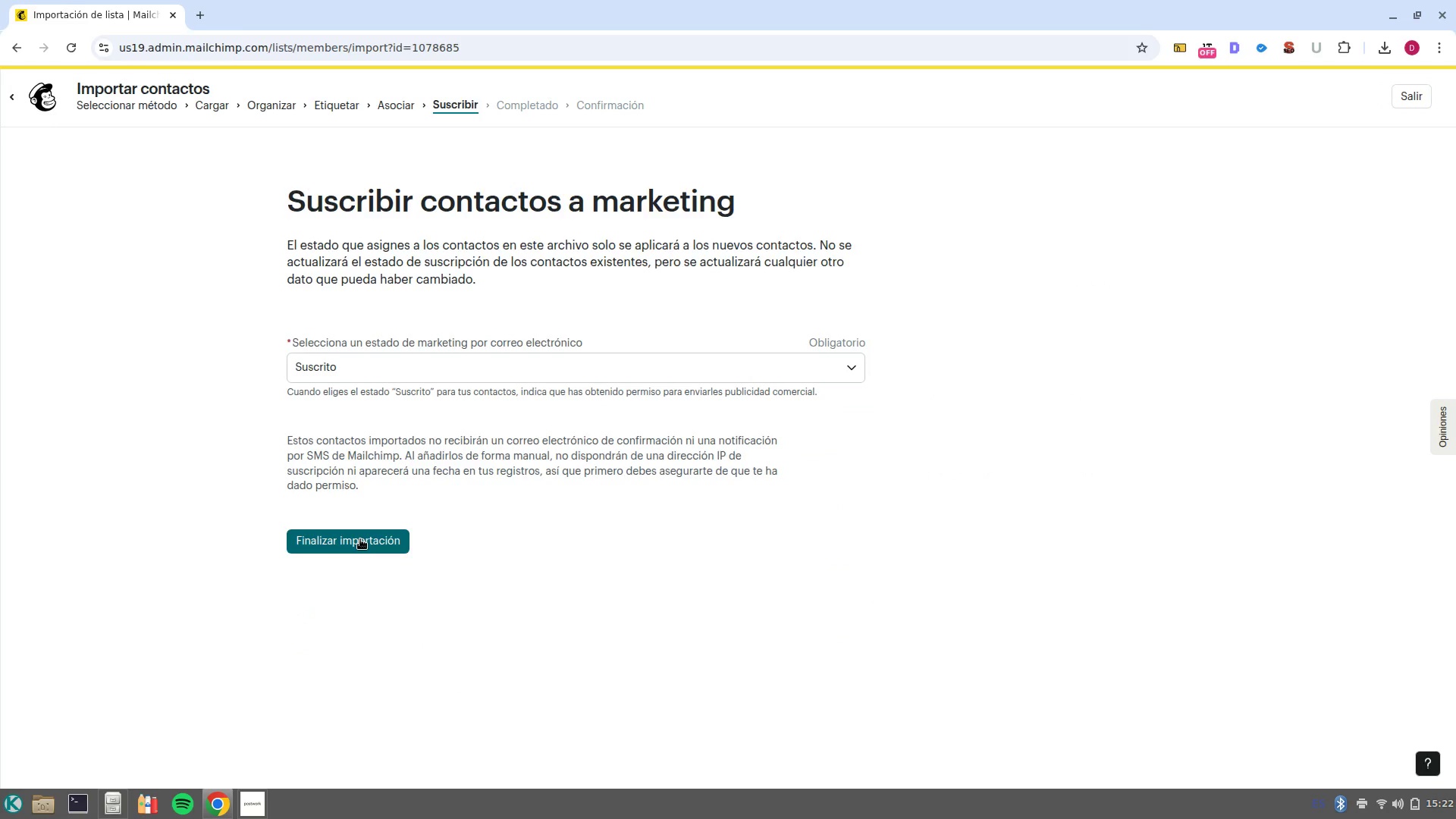 
left_click([362, 545])
 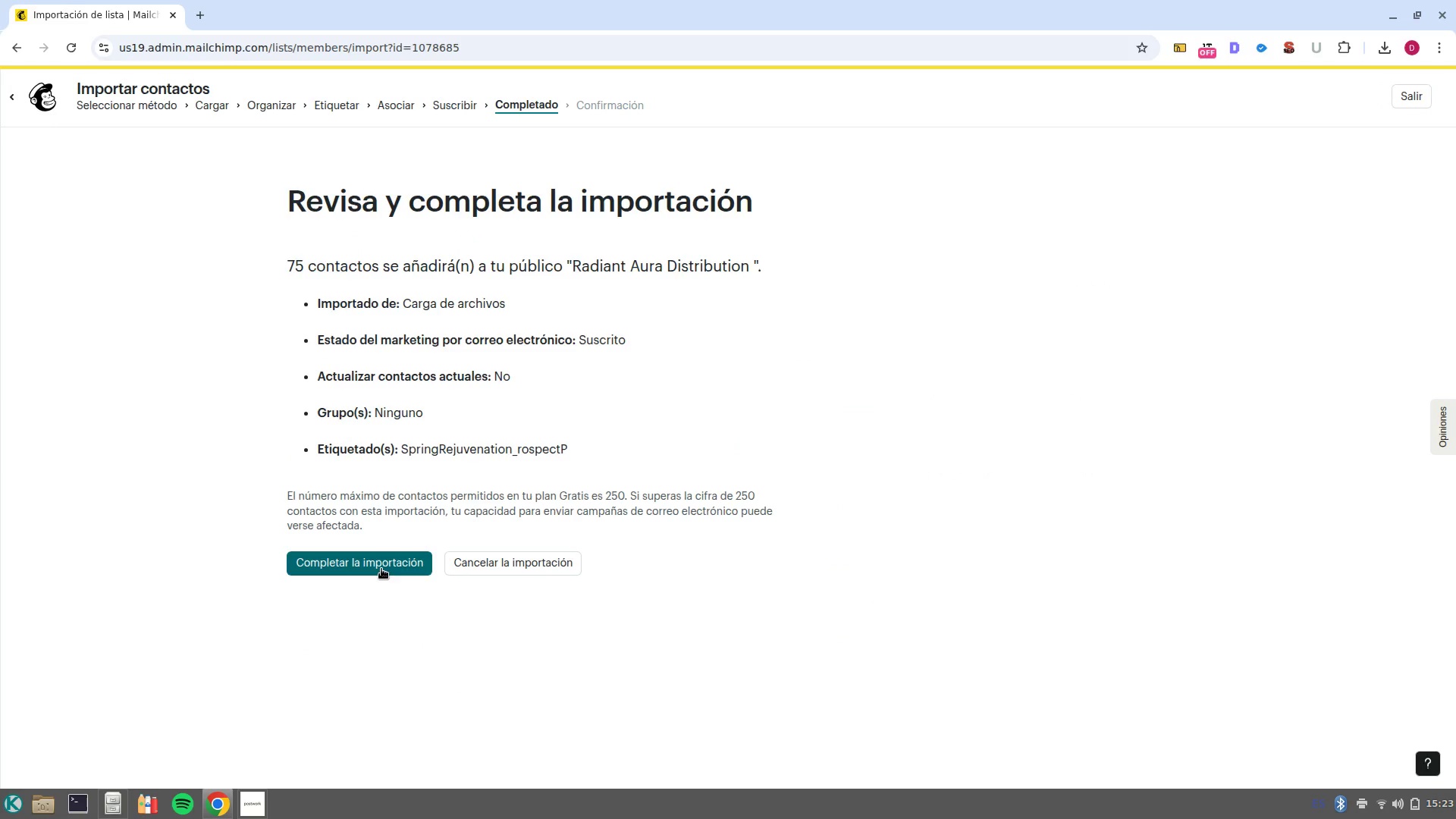 
left_click([381, 569])
 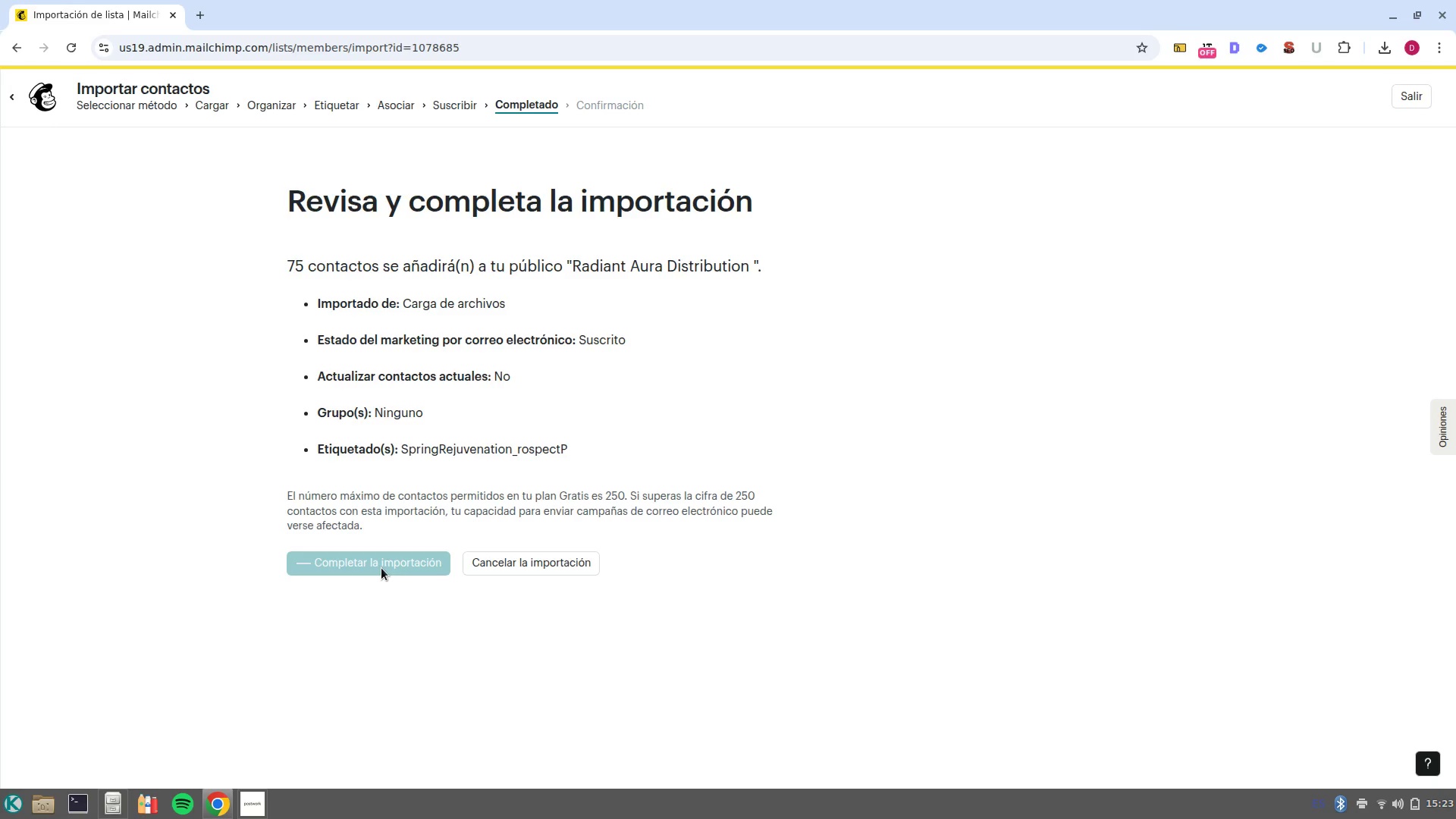 
wait(6.76)
 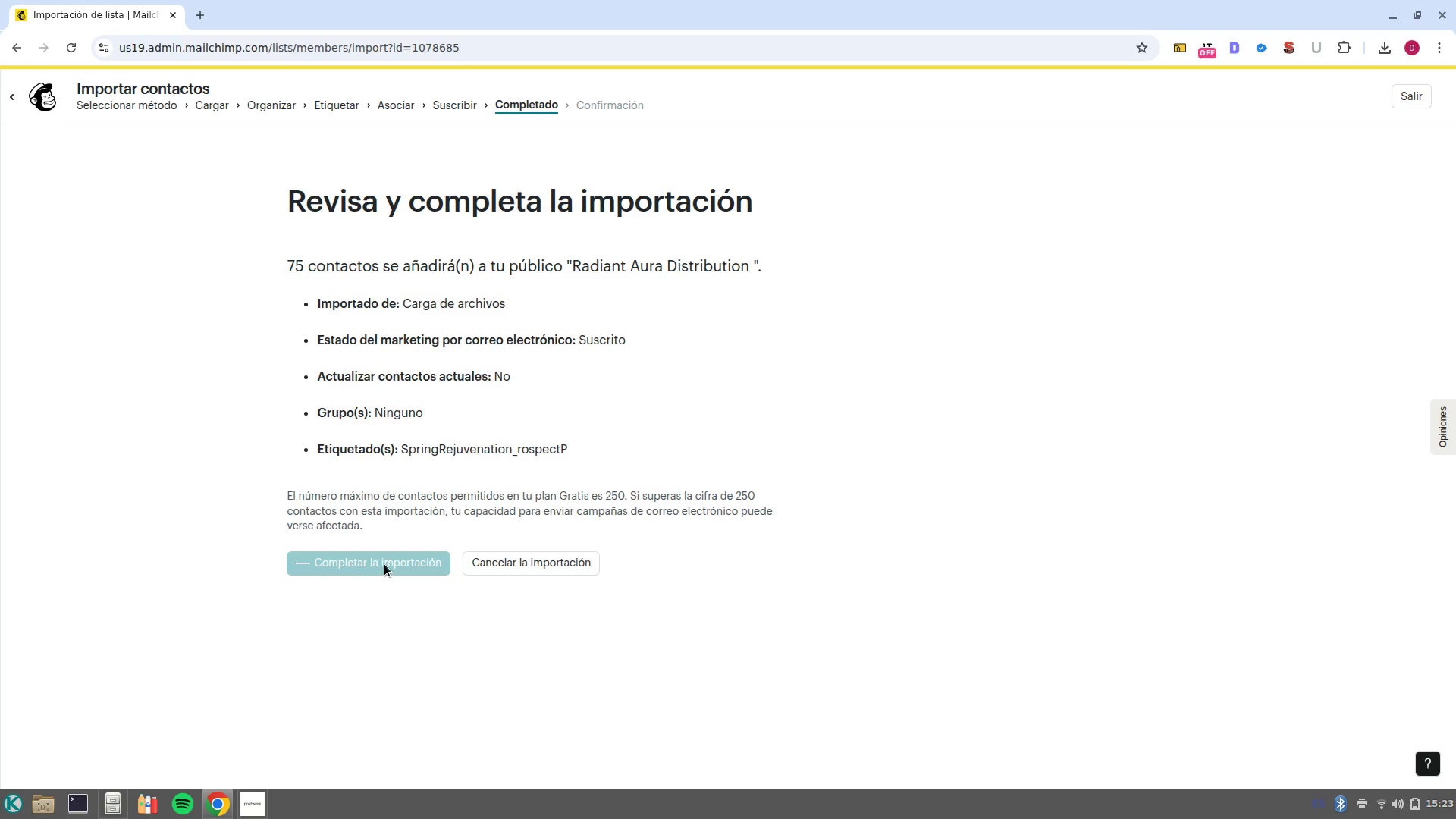 
left_click([1040, 528])
 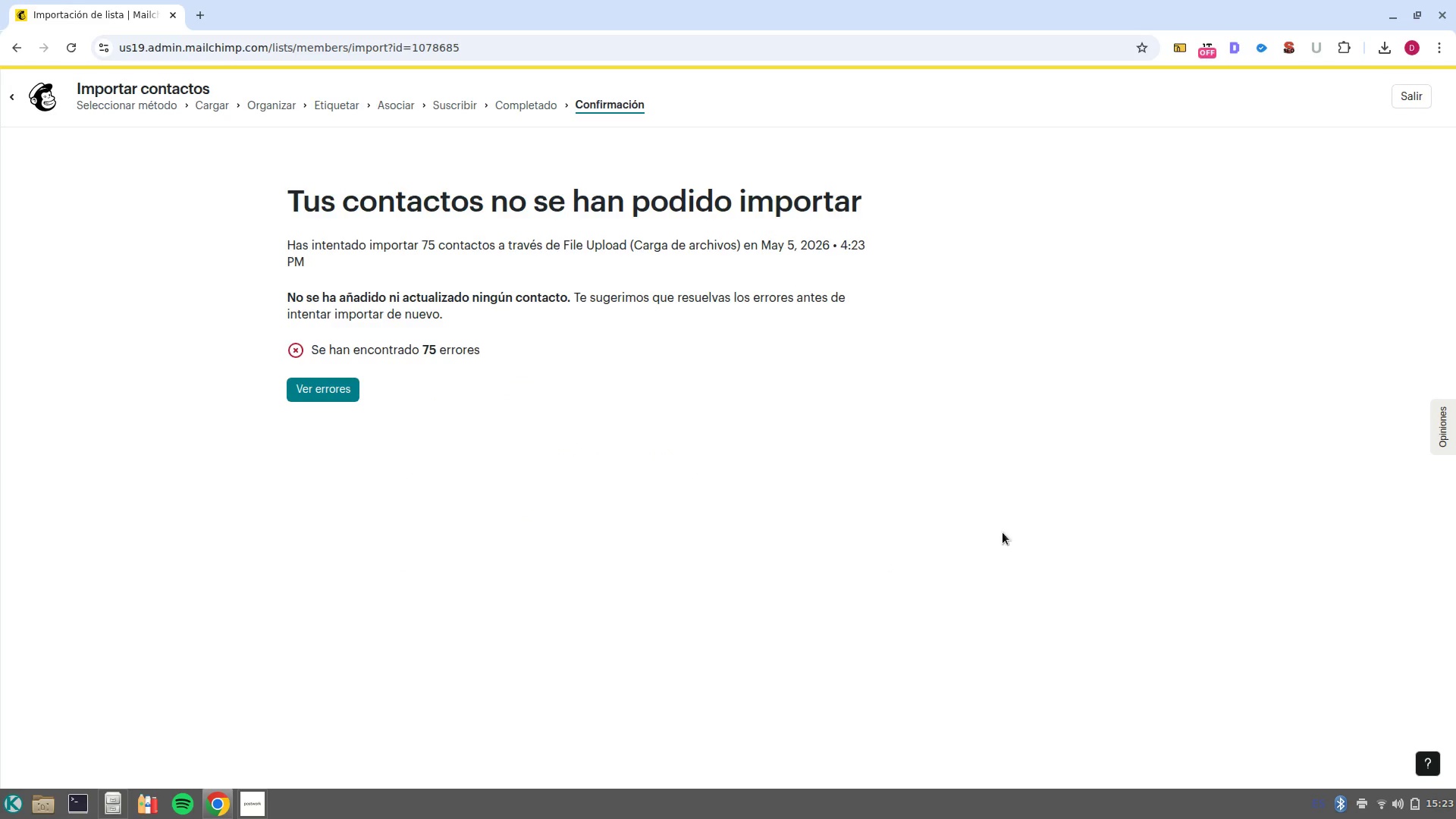 
left_click([1400, 96])
 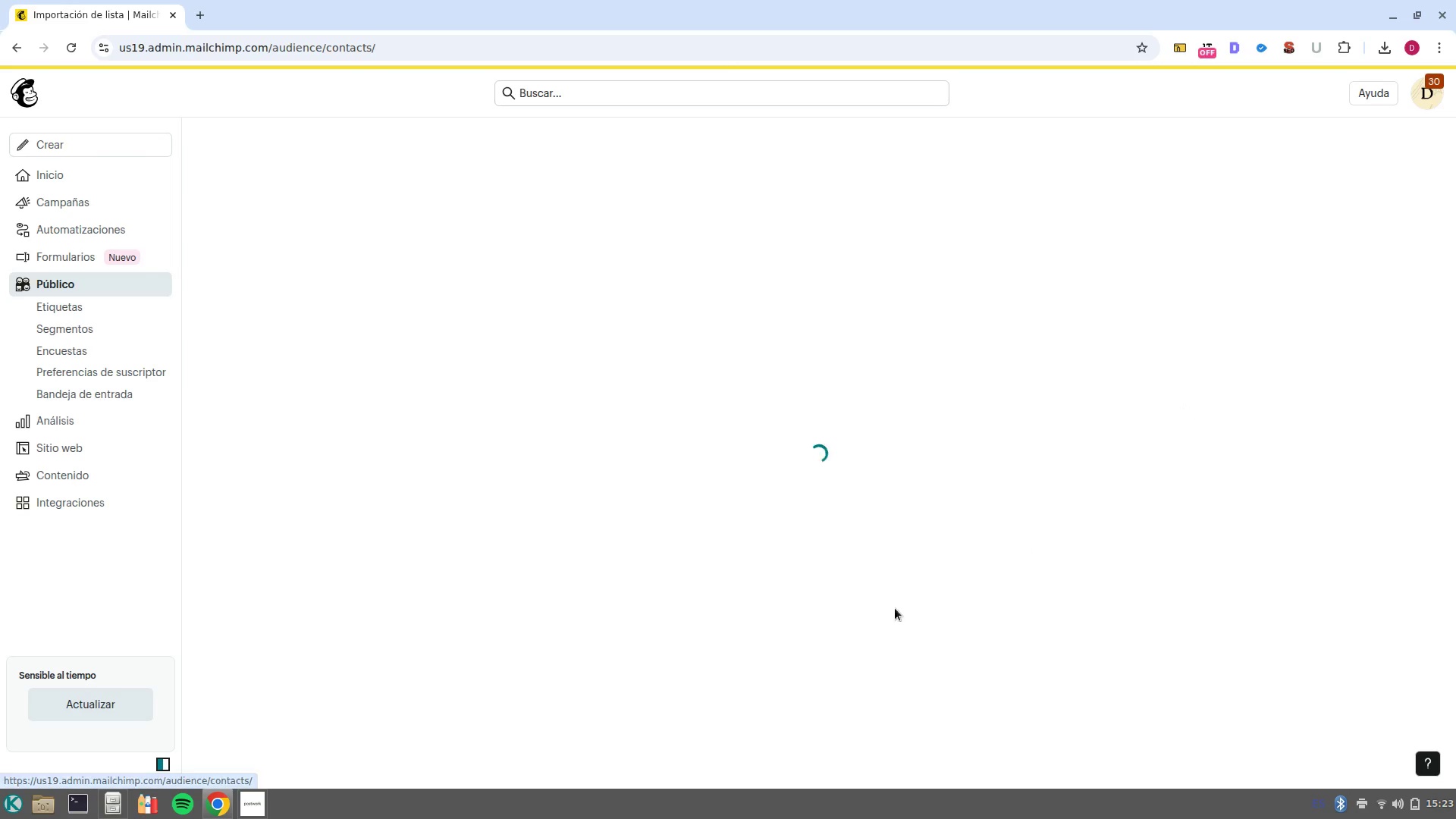 
mouse_move([533, 684])
 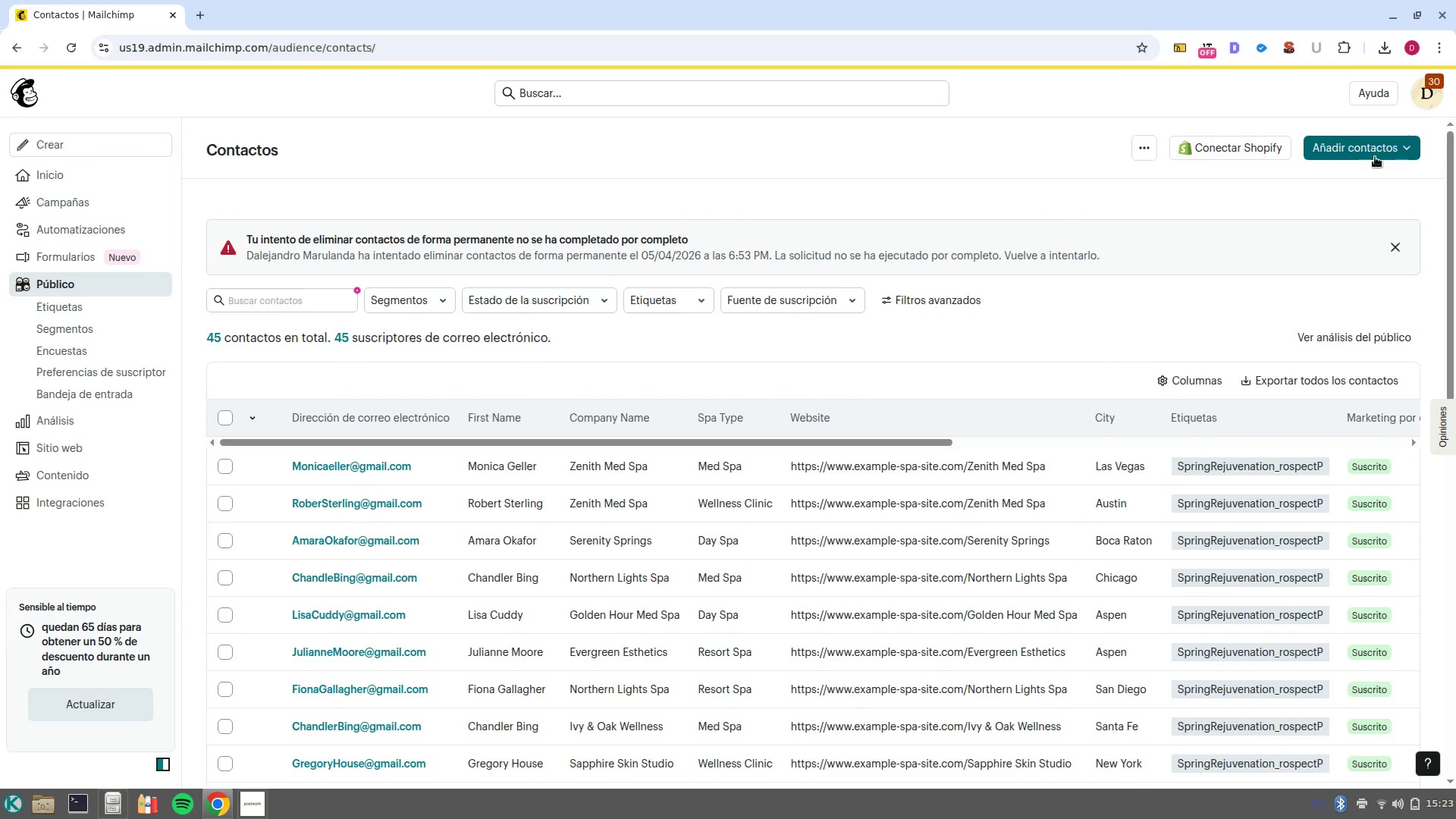 
scroll: coordinate [931, 582], scroll_direction: none, amount: 0.0
 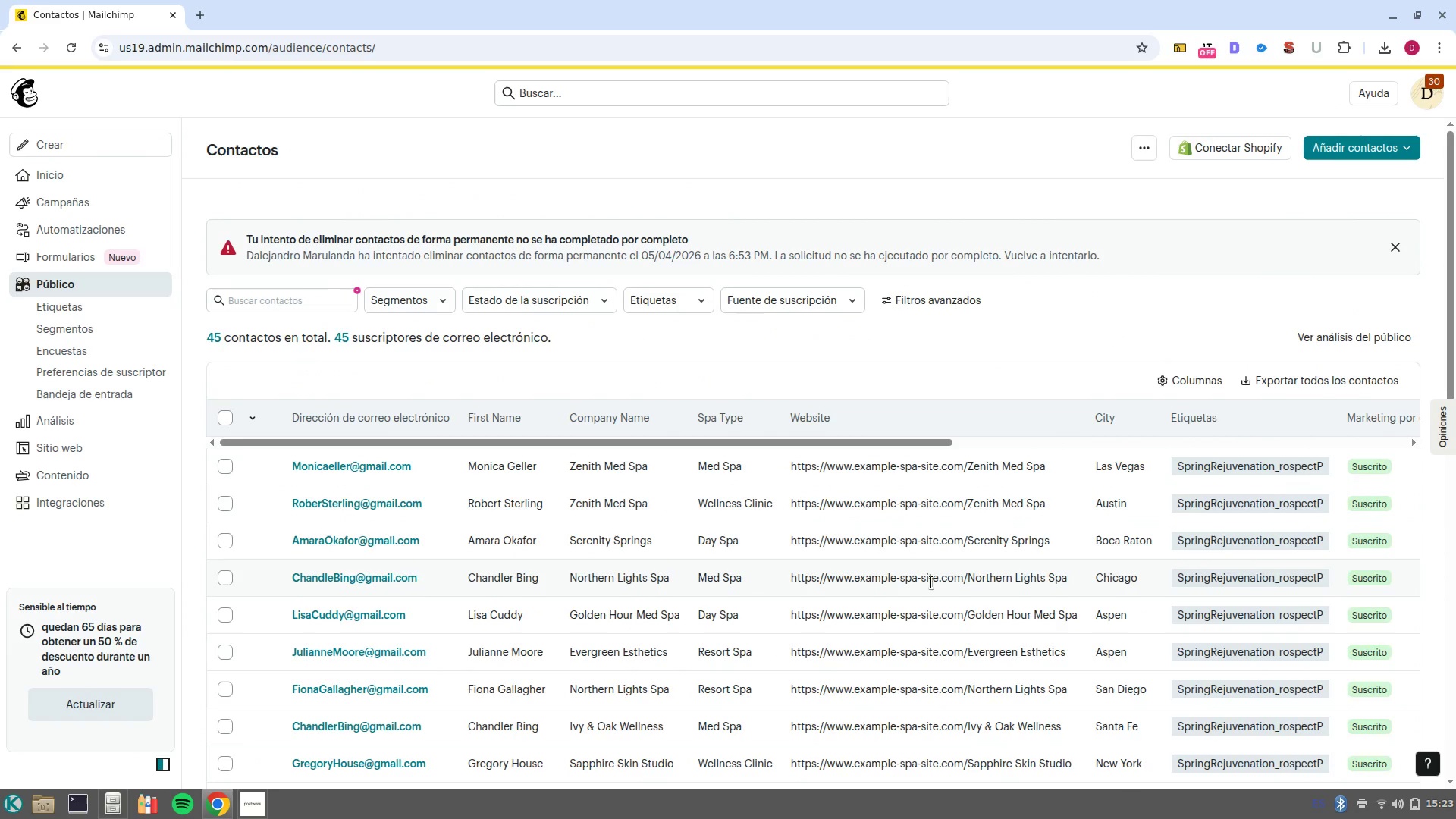 
scroll: coordinate [931, 582], scroll_direction: down, amount: 10.0
 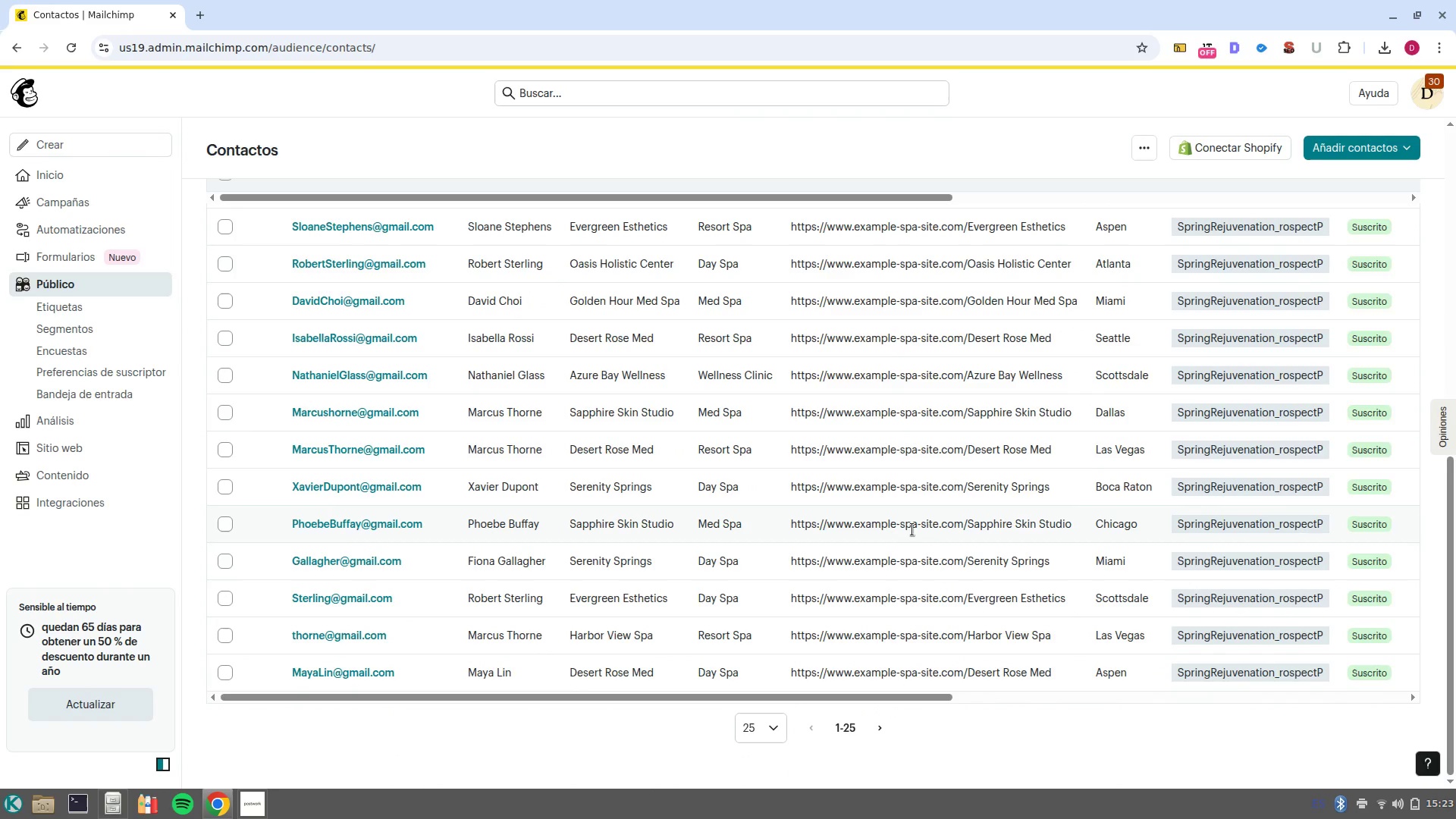 
wait(7.35)
 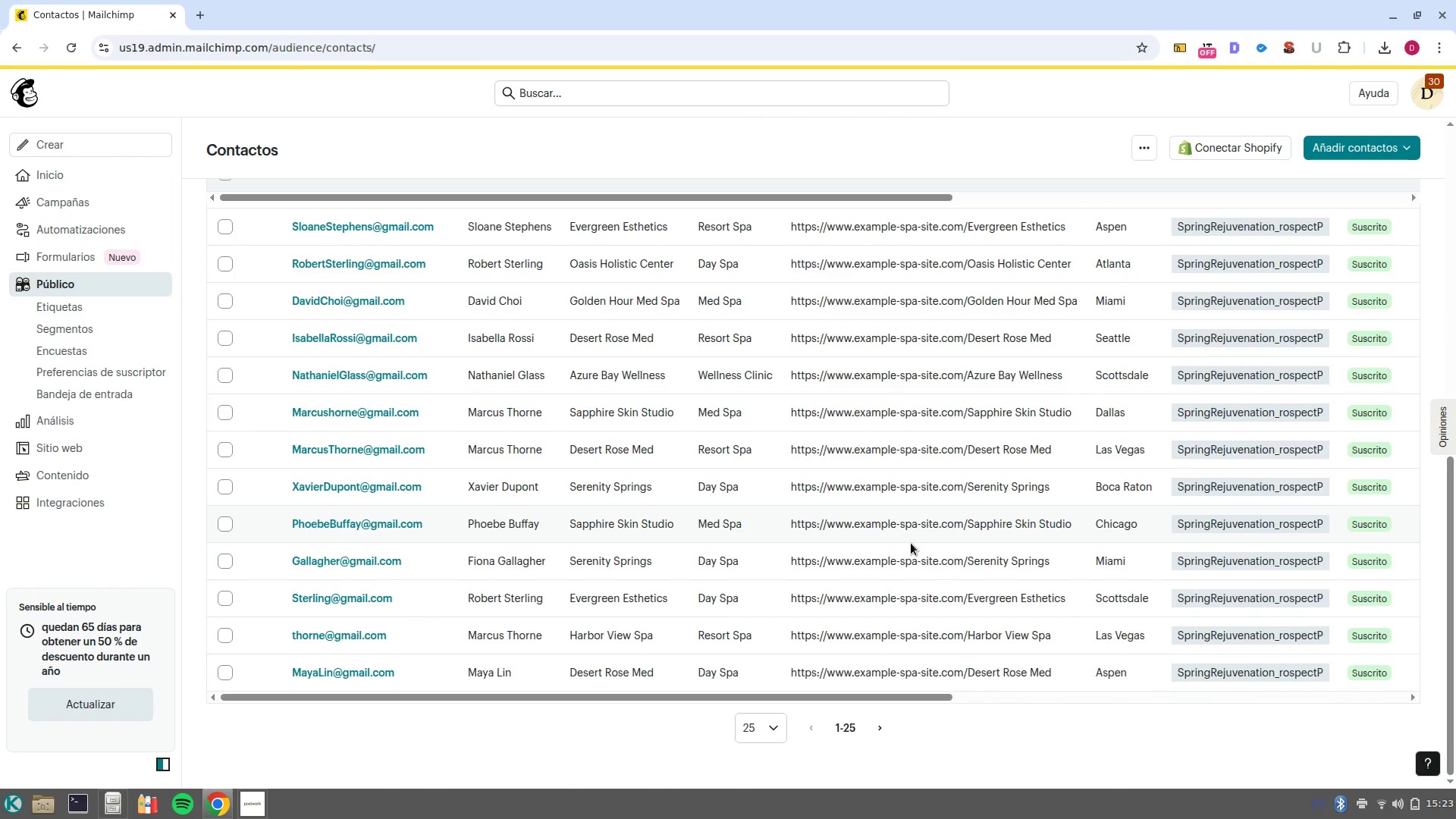 
left_click([1140, 147])
 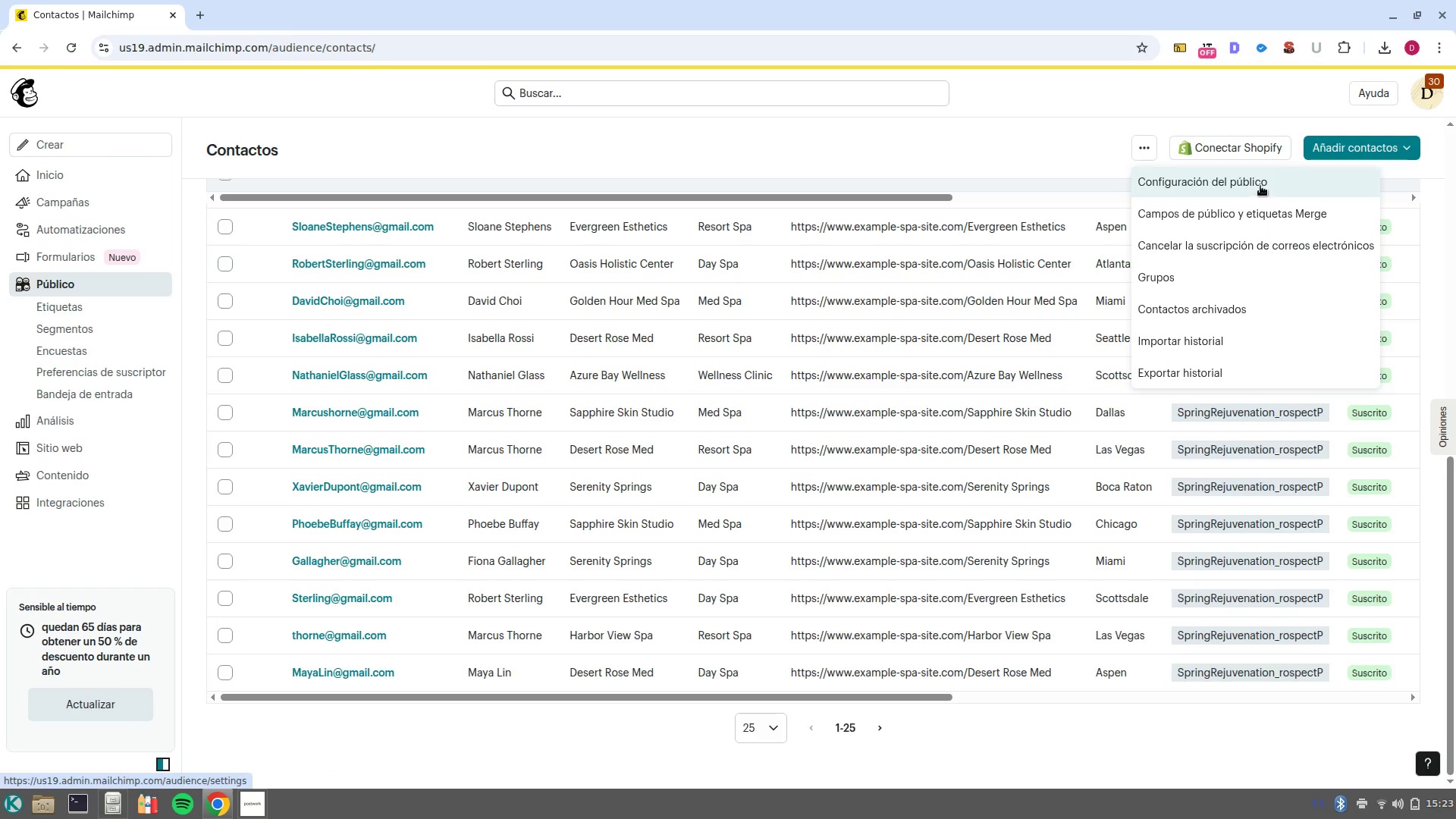 
left_click([1270, 185])
 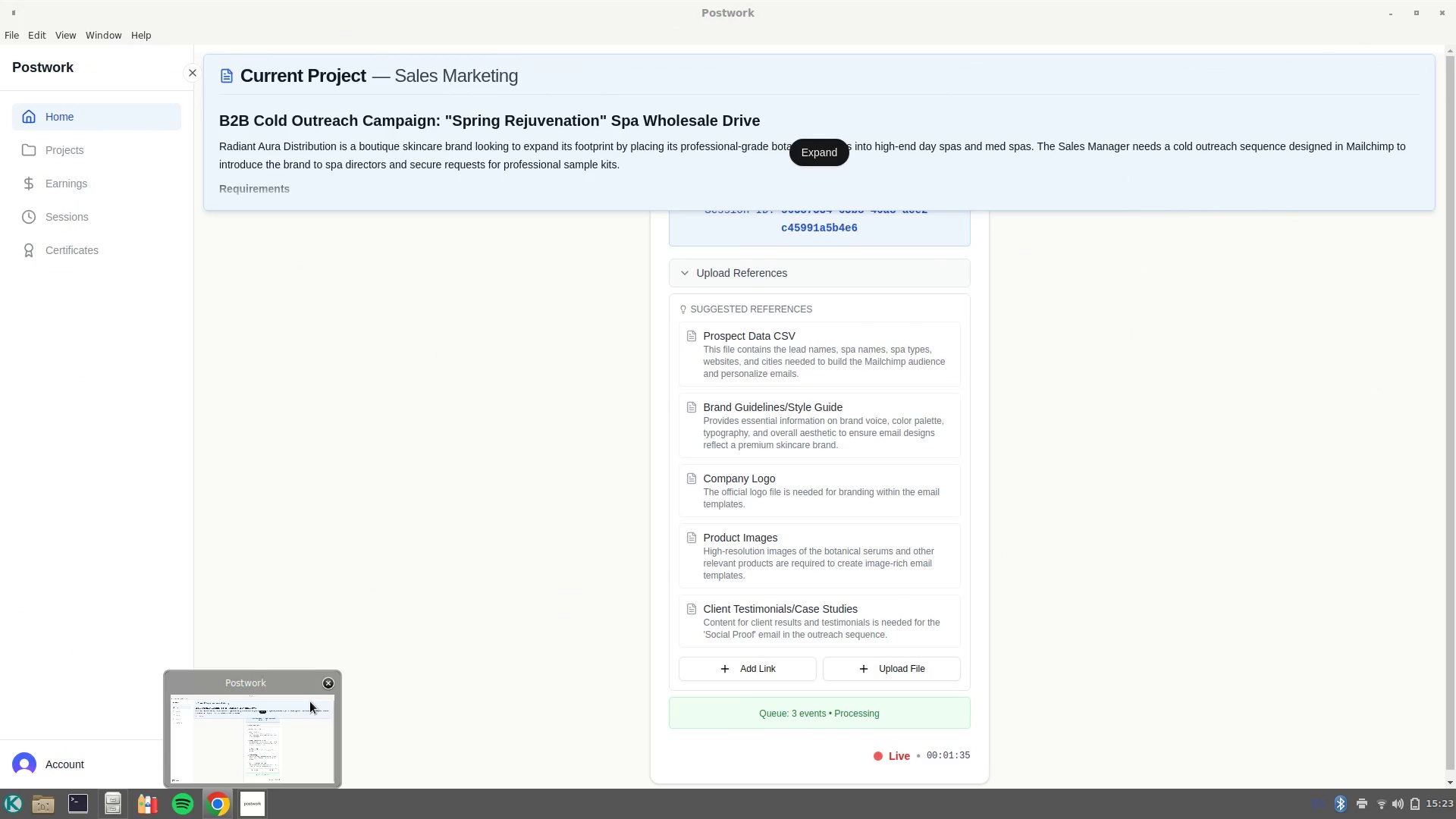 
left_click([311, 701])